 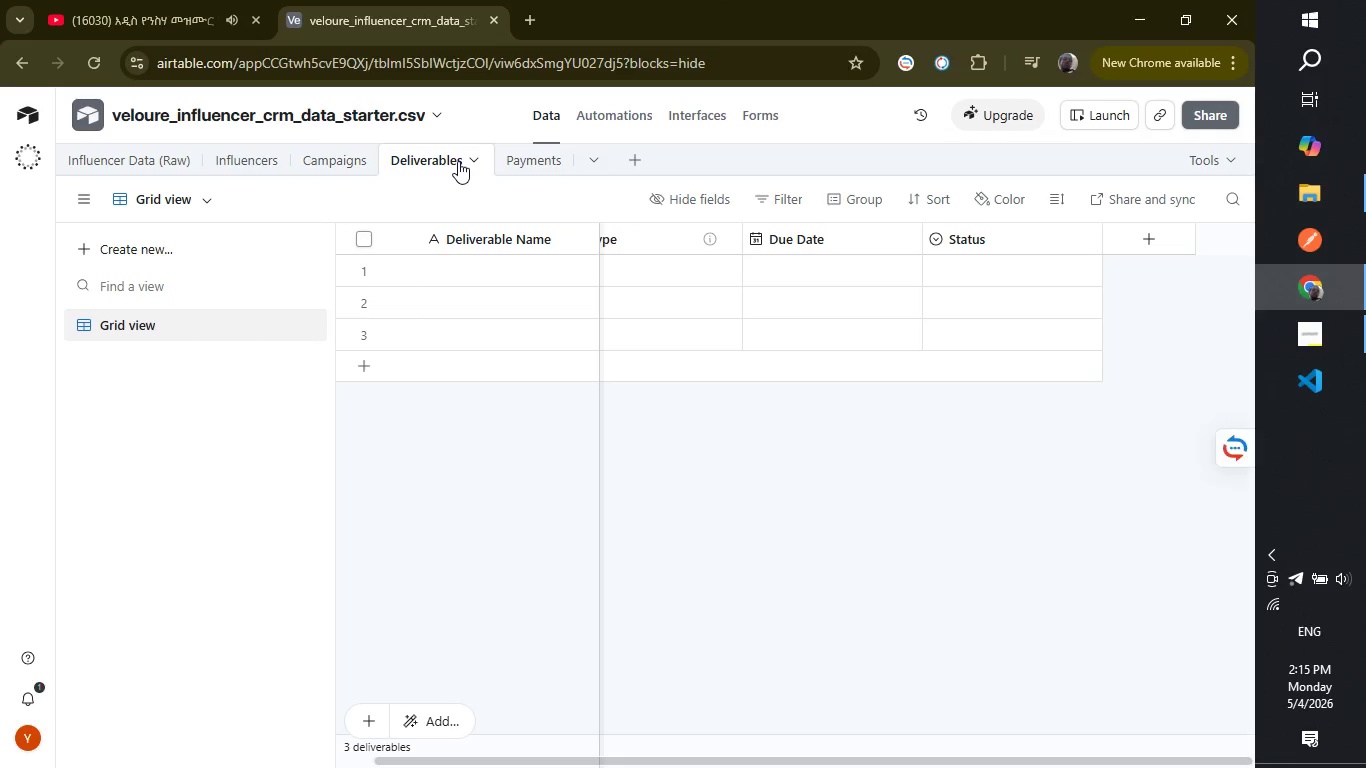 
mouse_move([388, 679])
 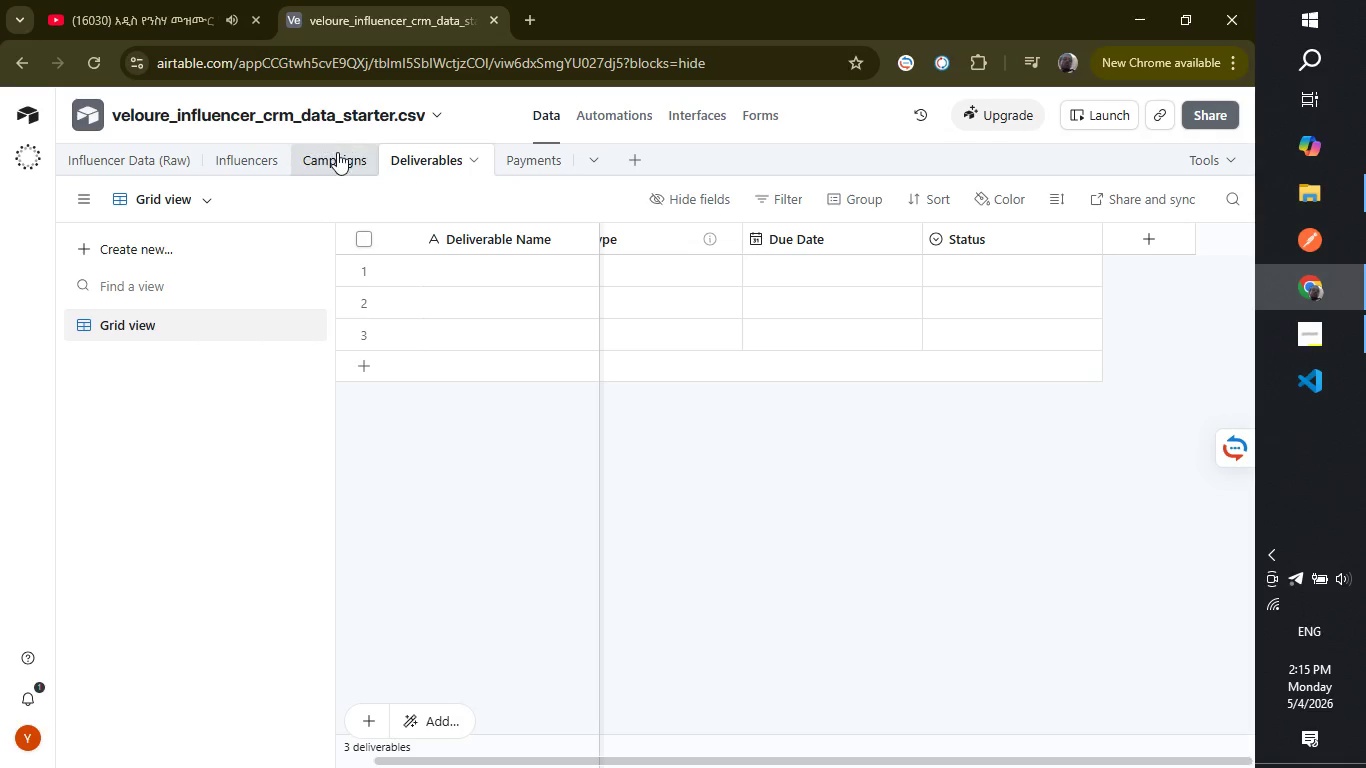 
left_click([337, 152])
 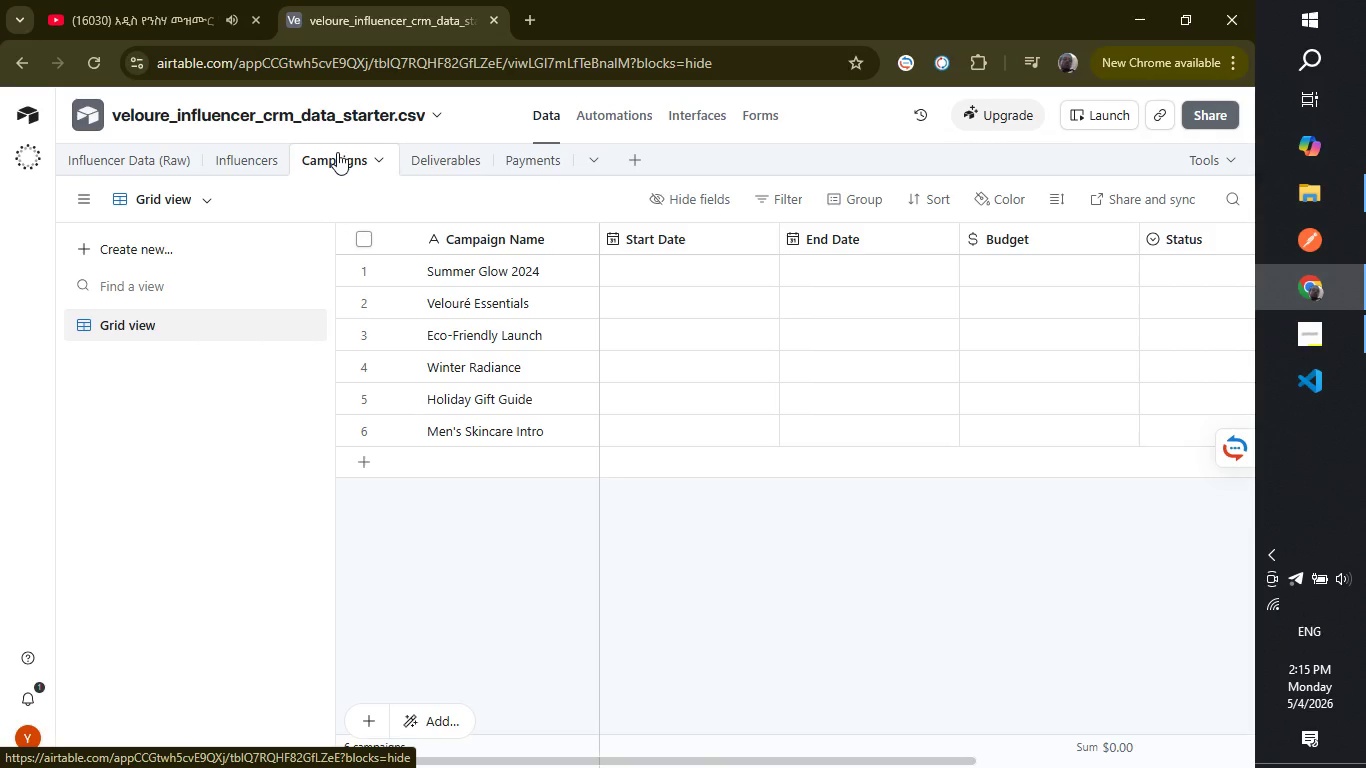 
wait(11.83)
 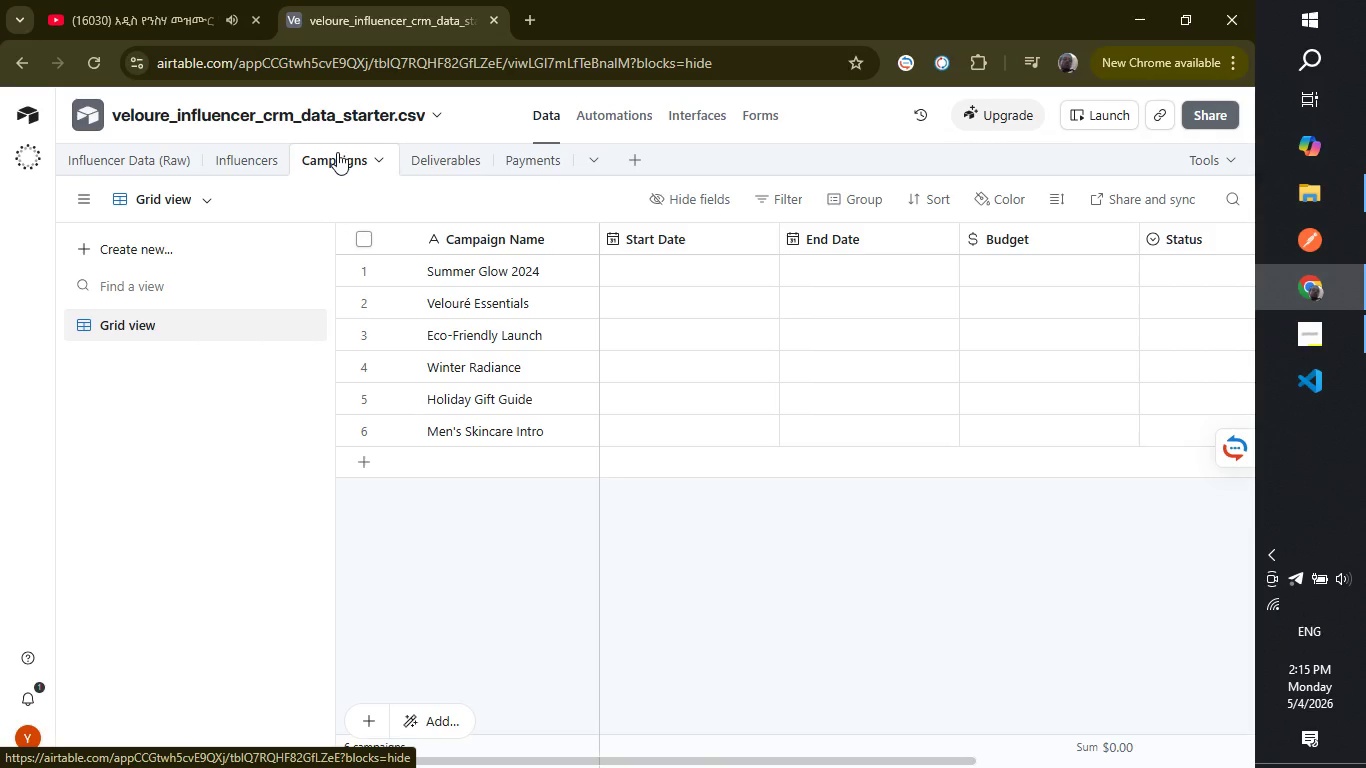 
left_click_drag(start_coordinate=[588, 758], to_coordinate=[770, 732])
 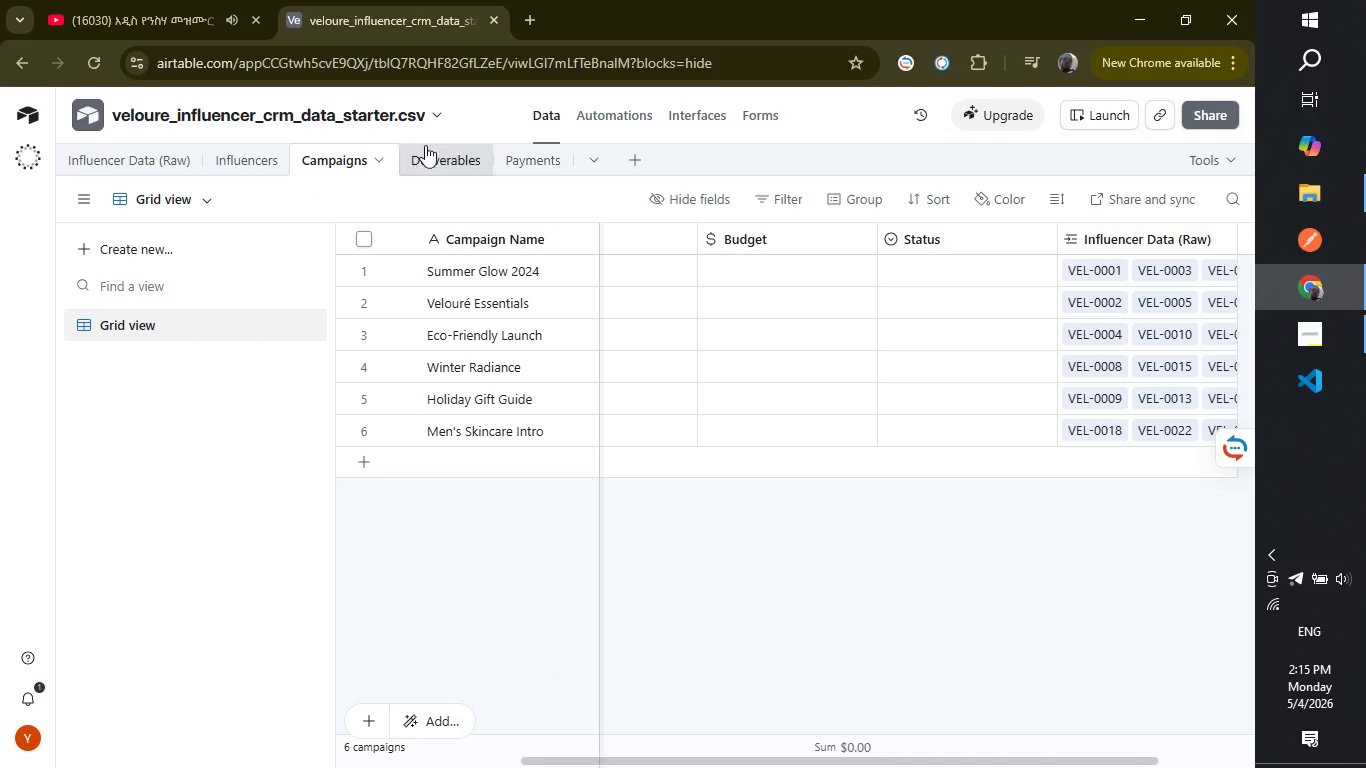 
left_click([434, 154])
 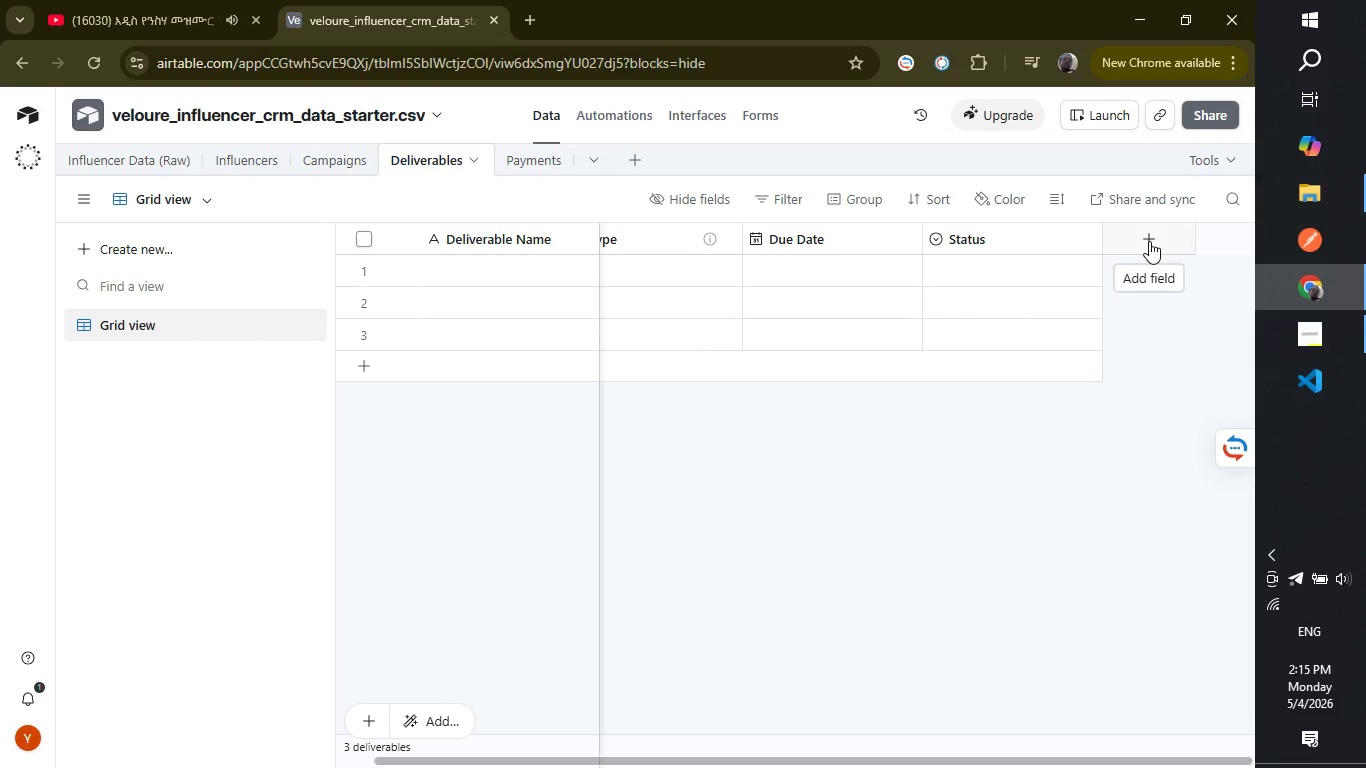 
wait(7.81)
 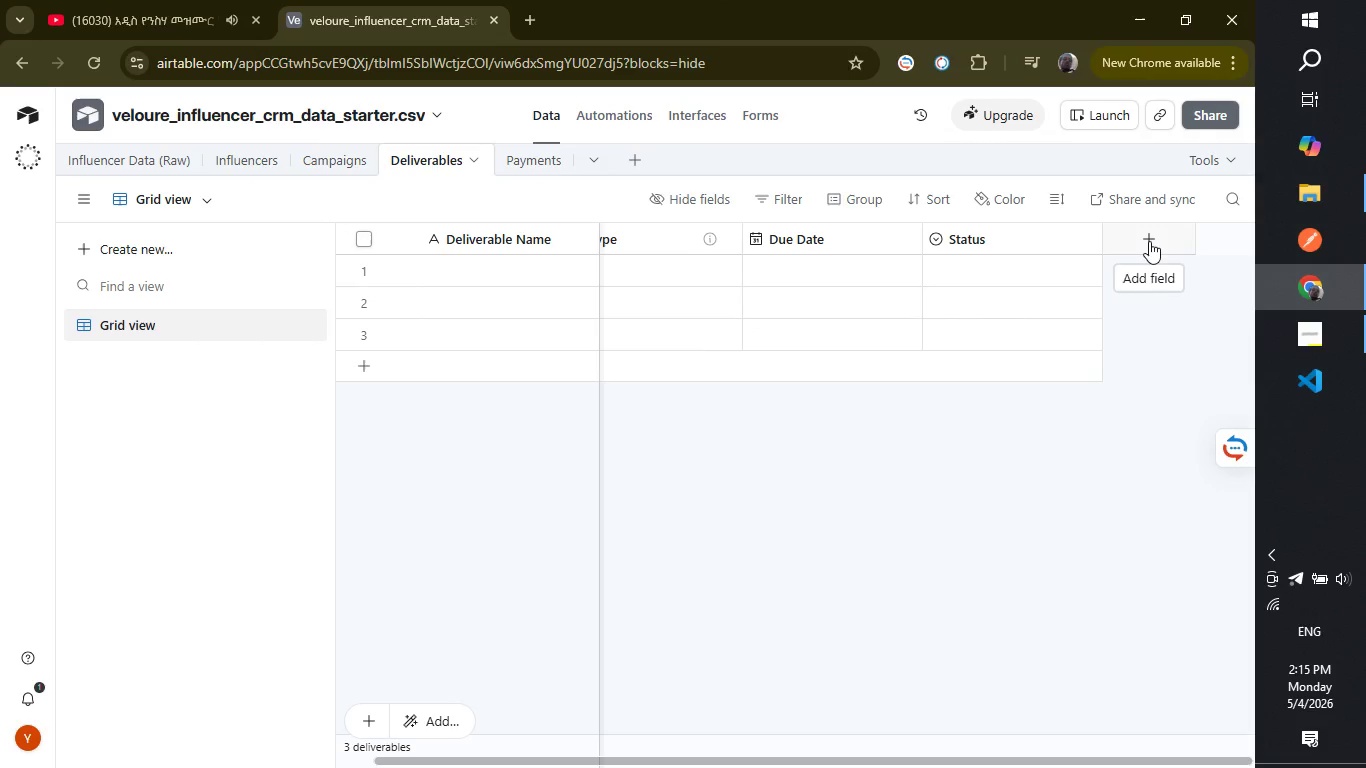 
left_click([1149, 241])
 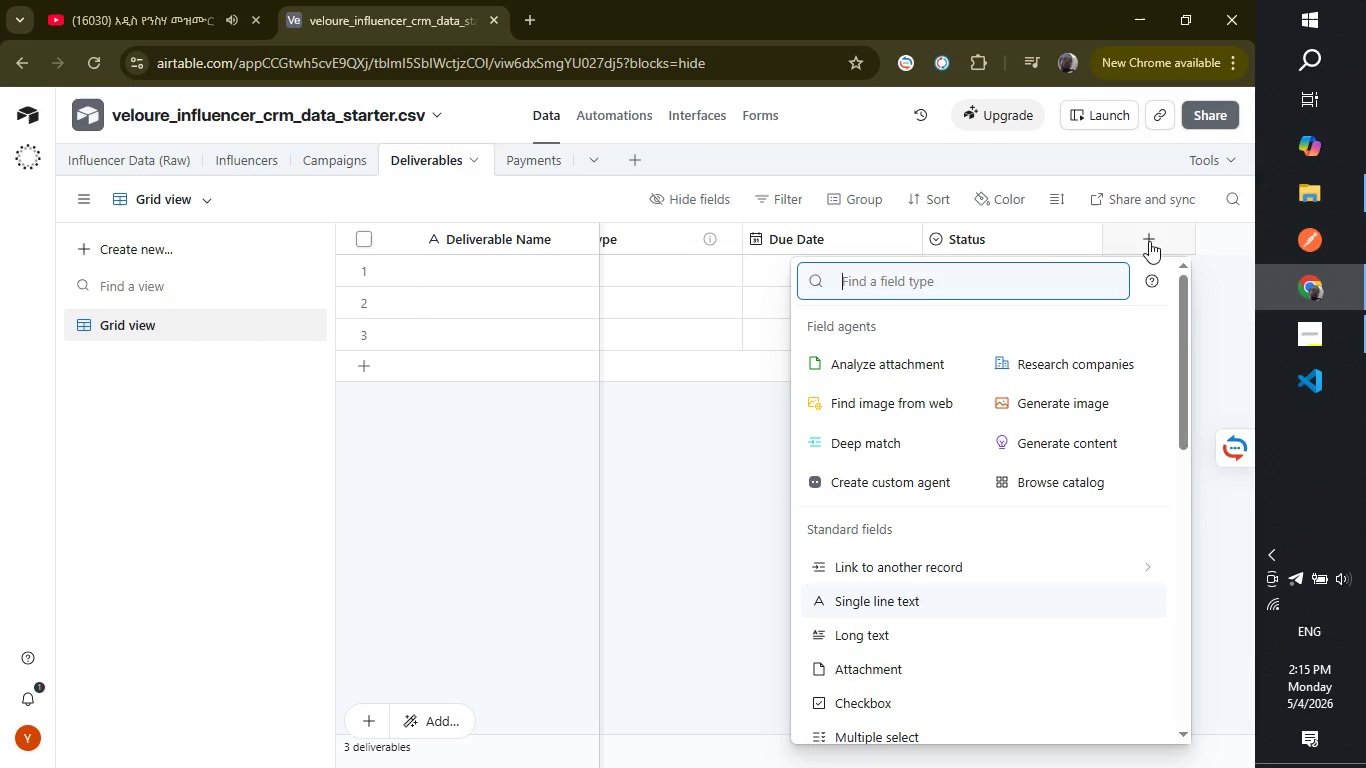 
wait(5.78)
 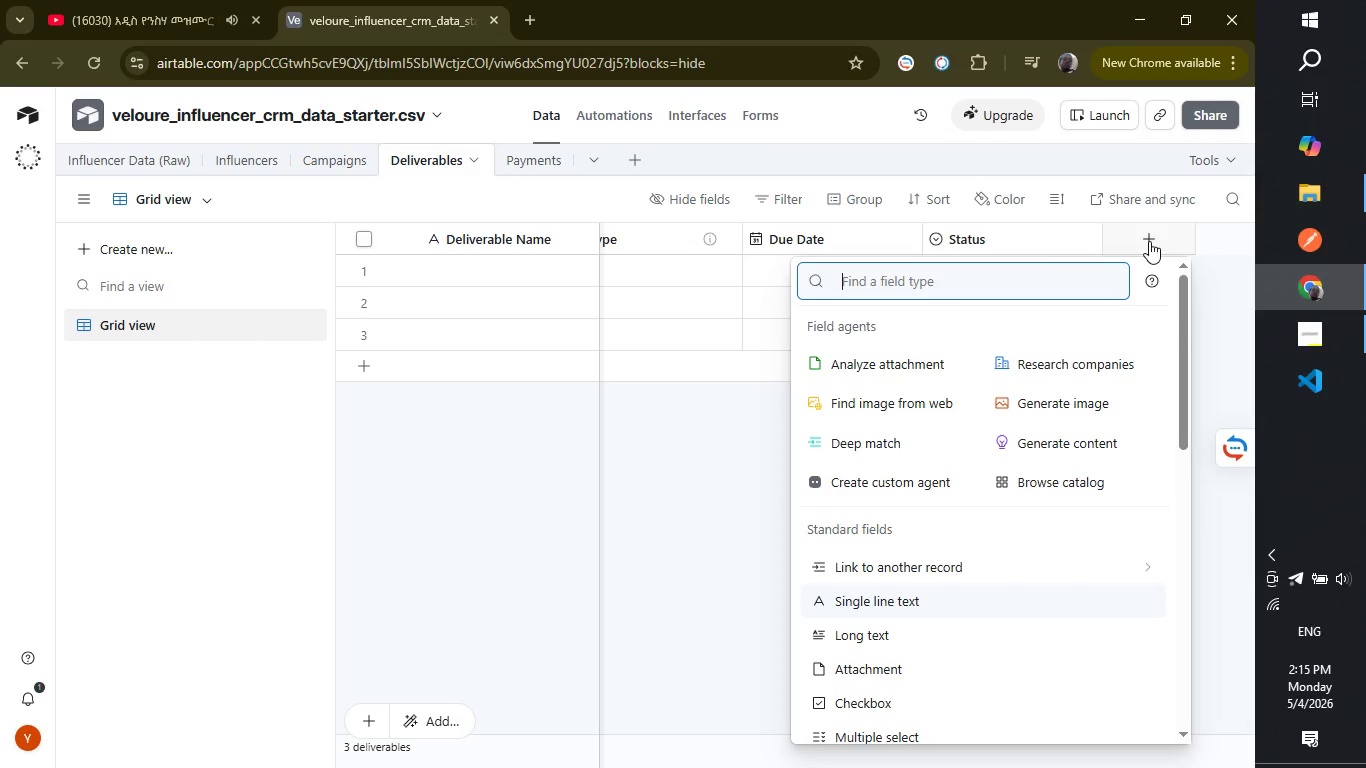 
type(lin)
 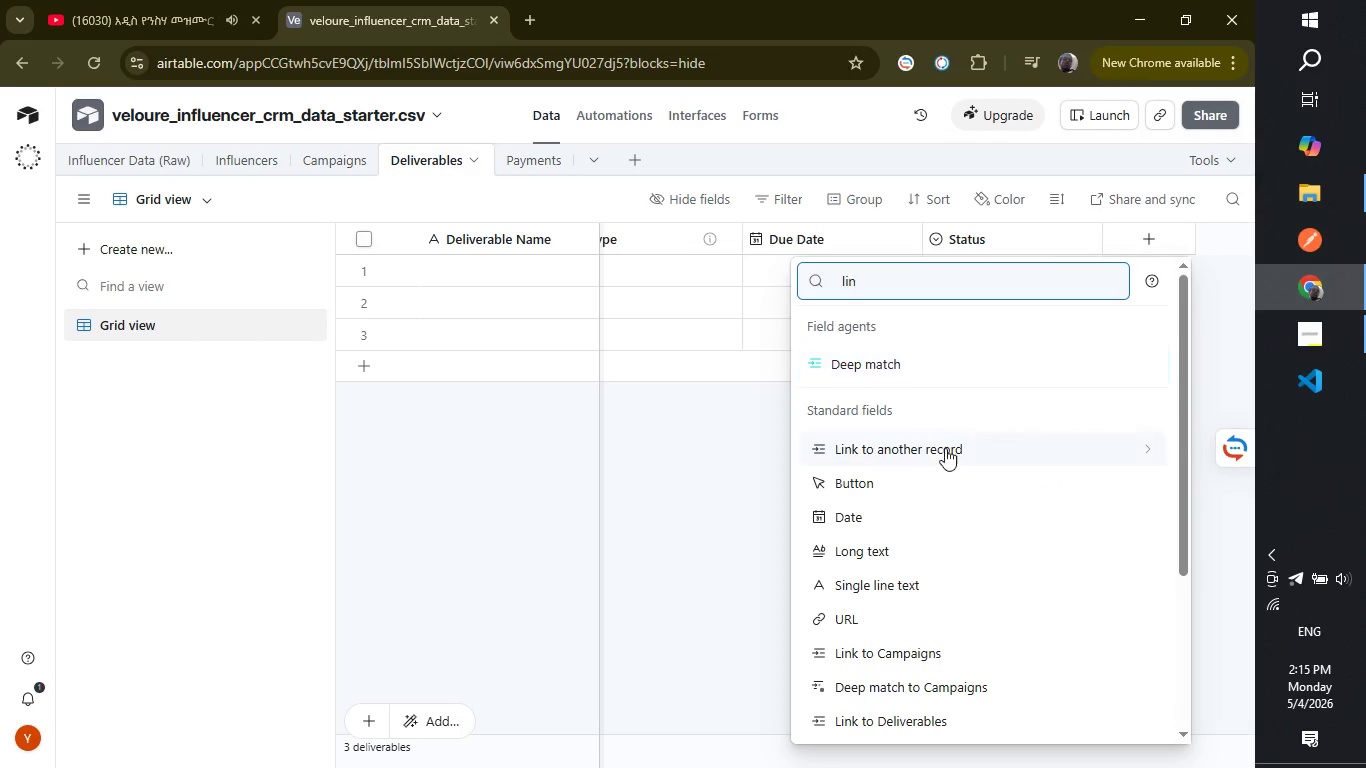 
left_click([914, 451])
 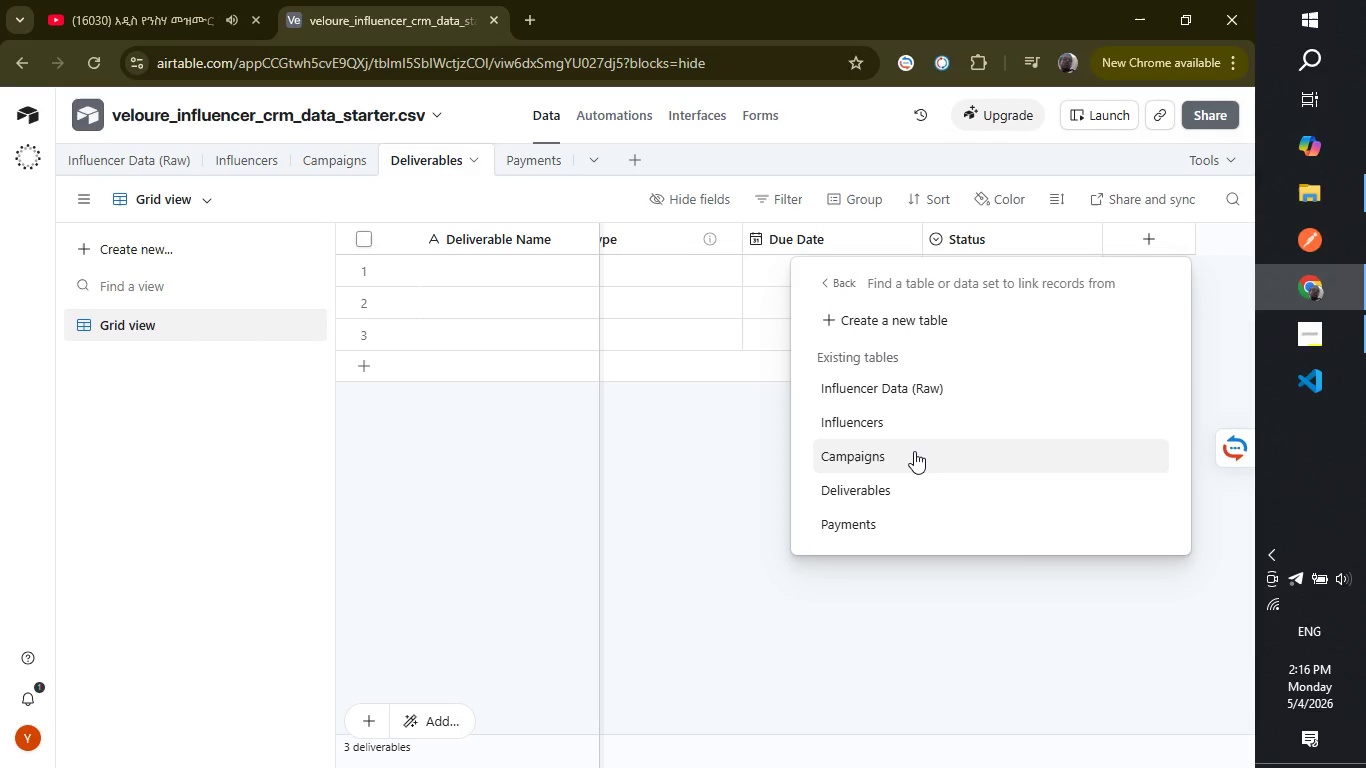 
wait(9.11)
 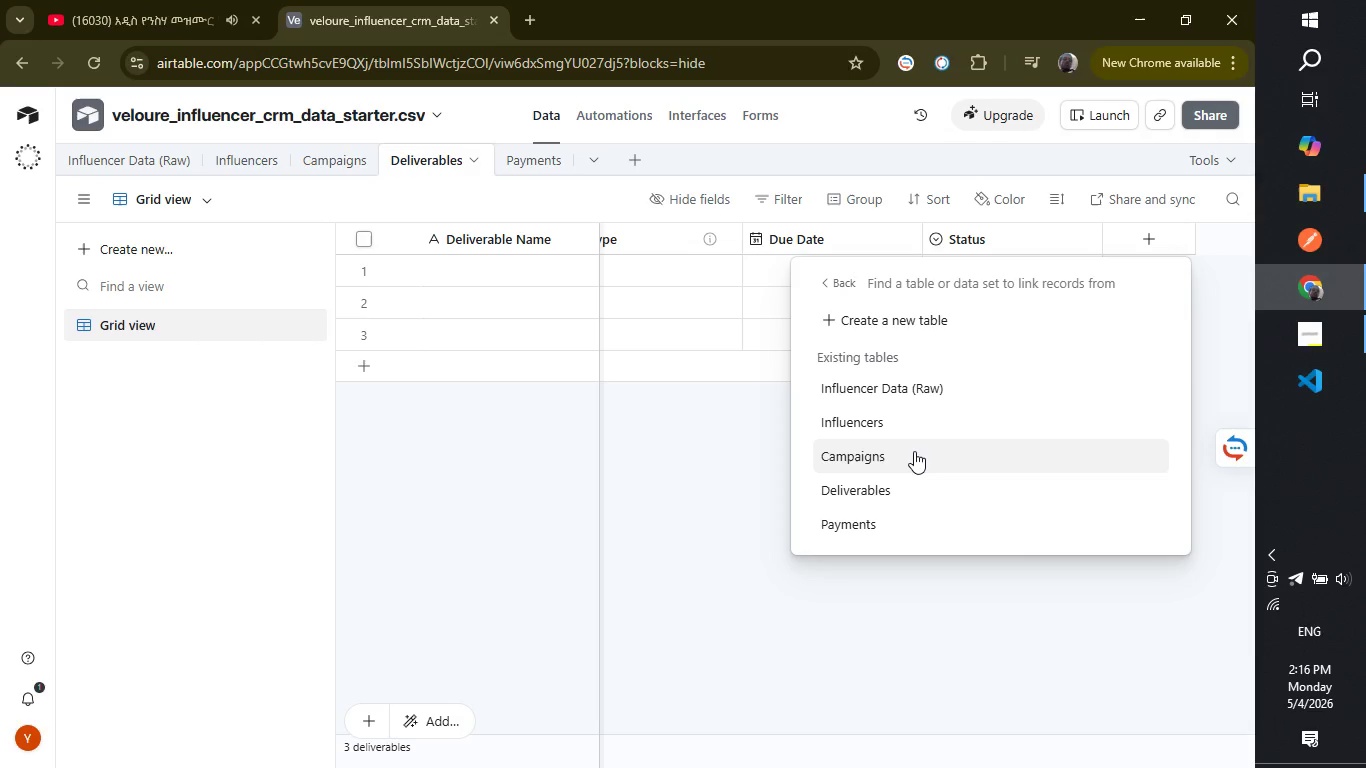 
left_click([880, 416])
 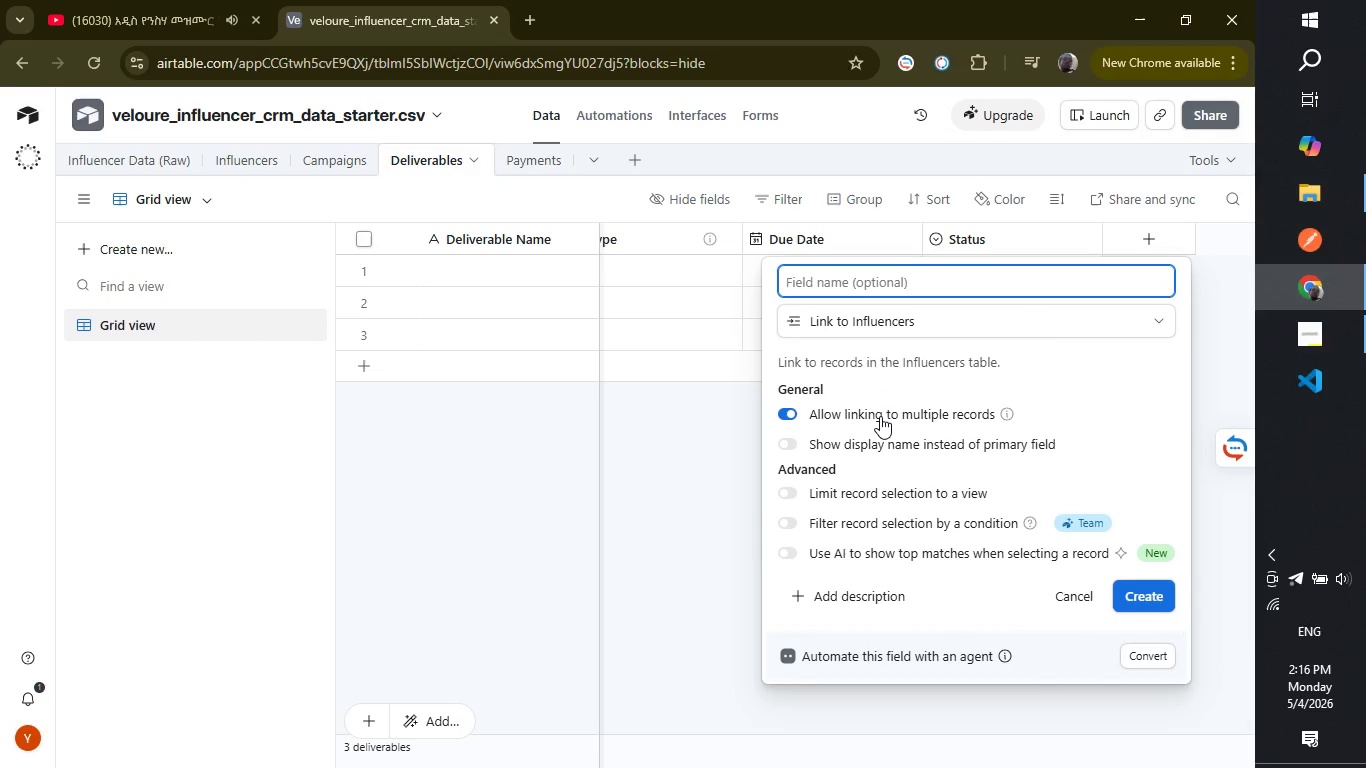 
type(Influencer)
 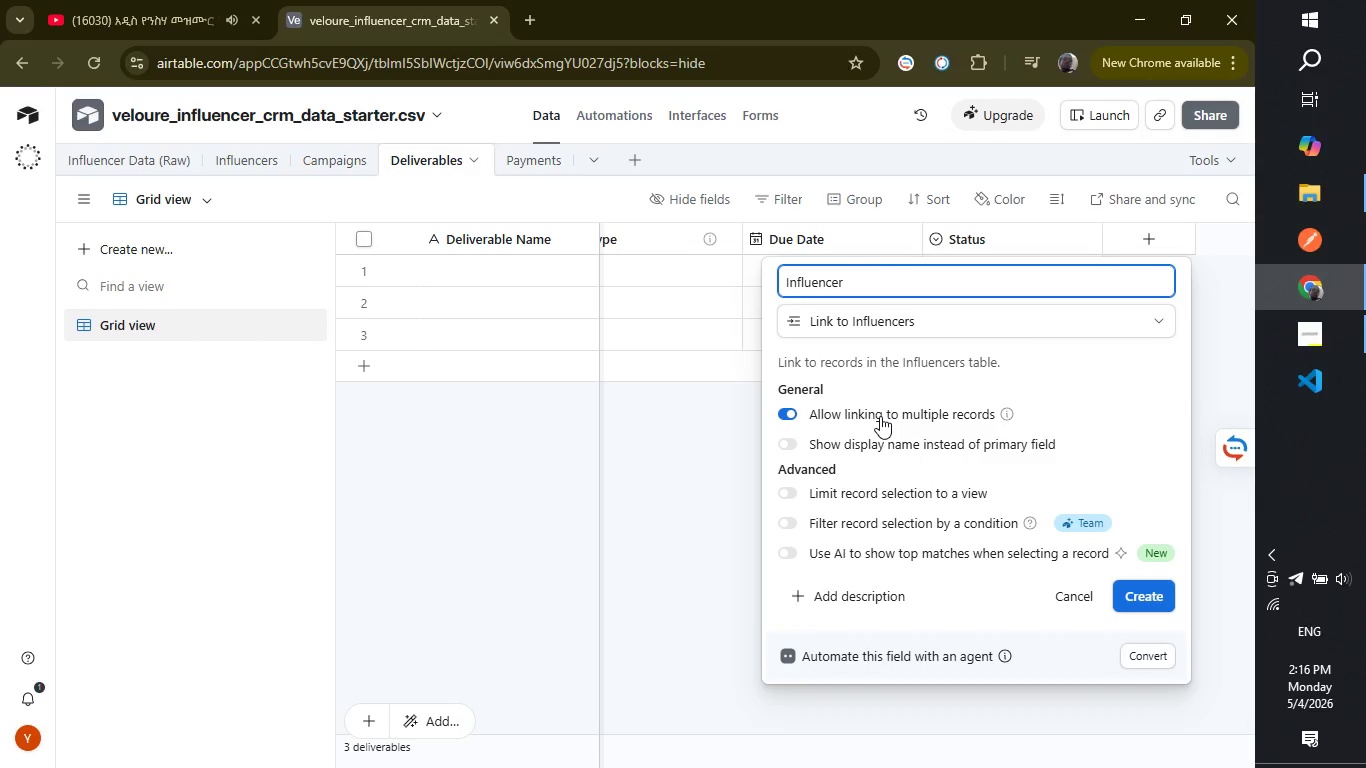 
key(Enter)
 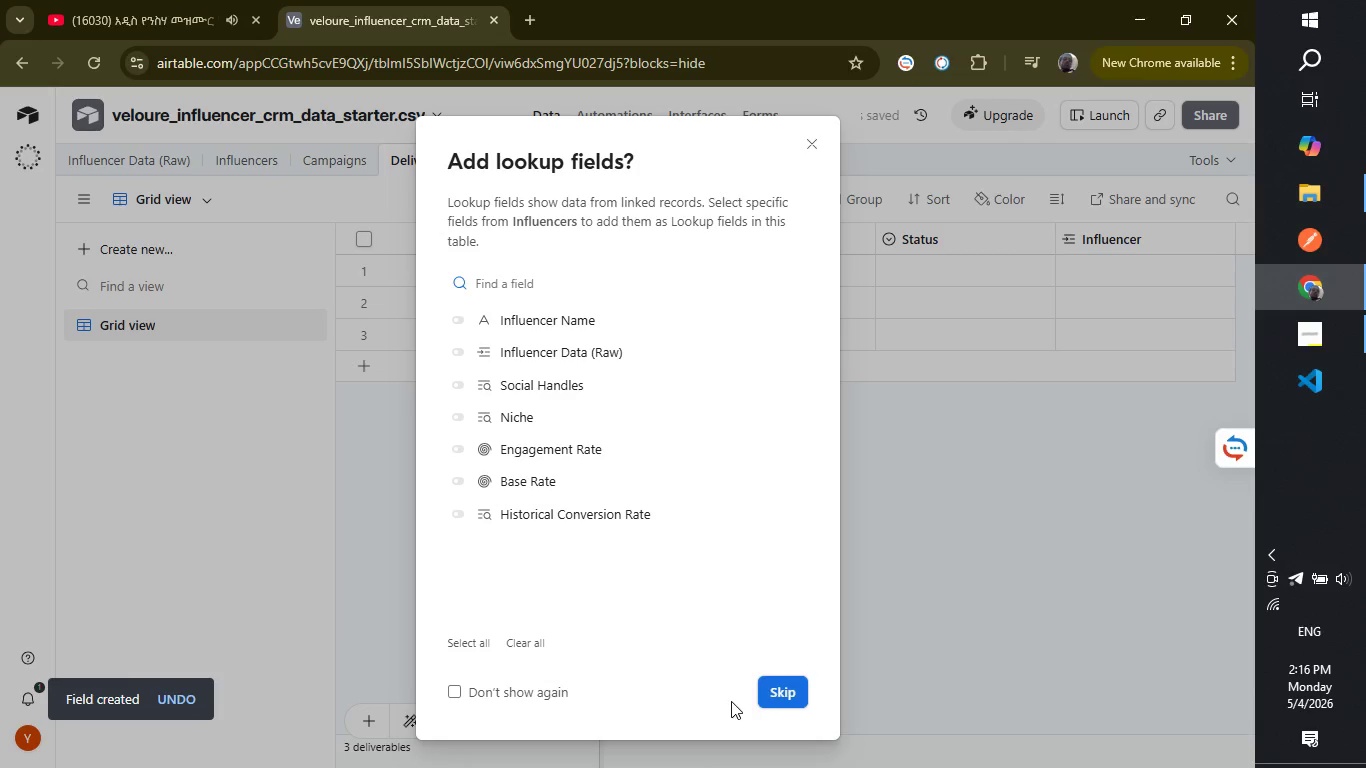 
left_click([779, 687])
 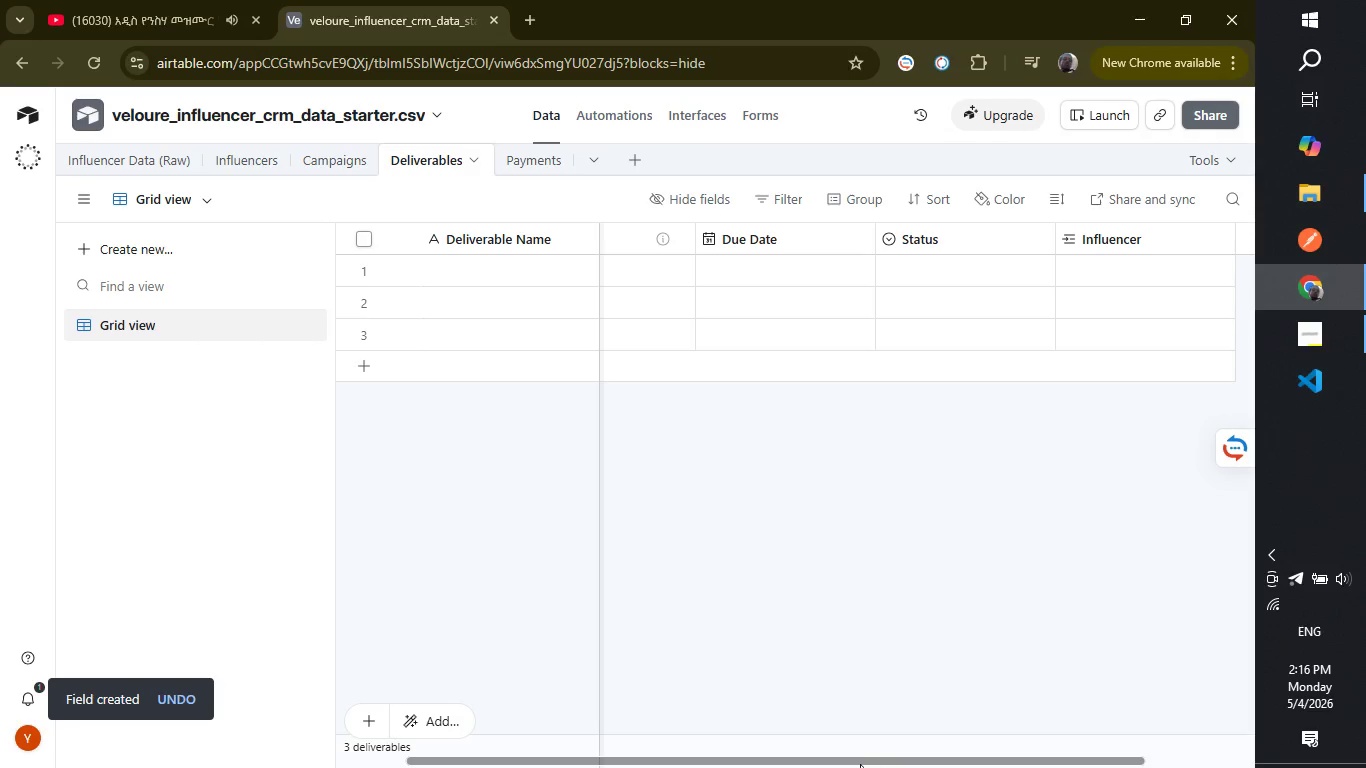 
left_click_drag(start_coordinate=[859, 758], to_coordinate=[972, 758])
 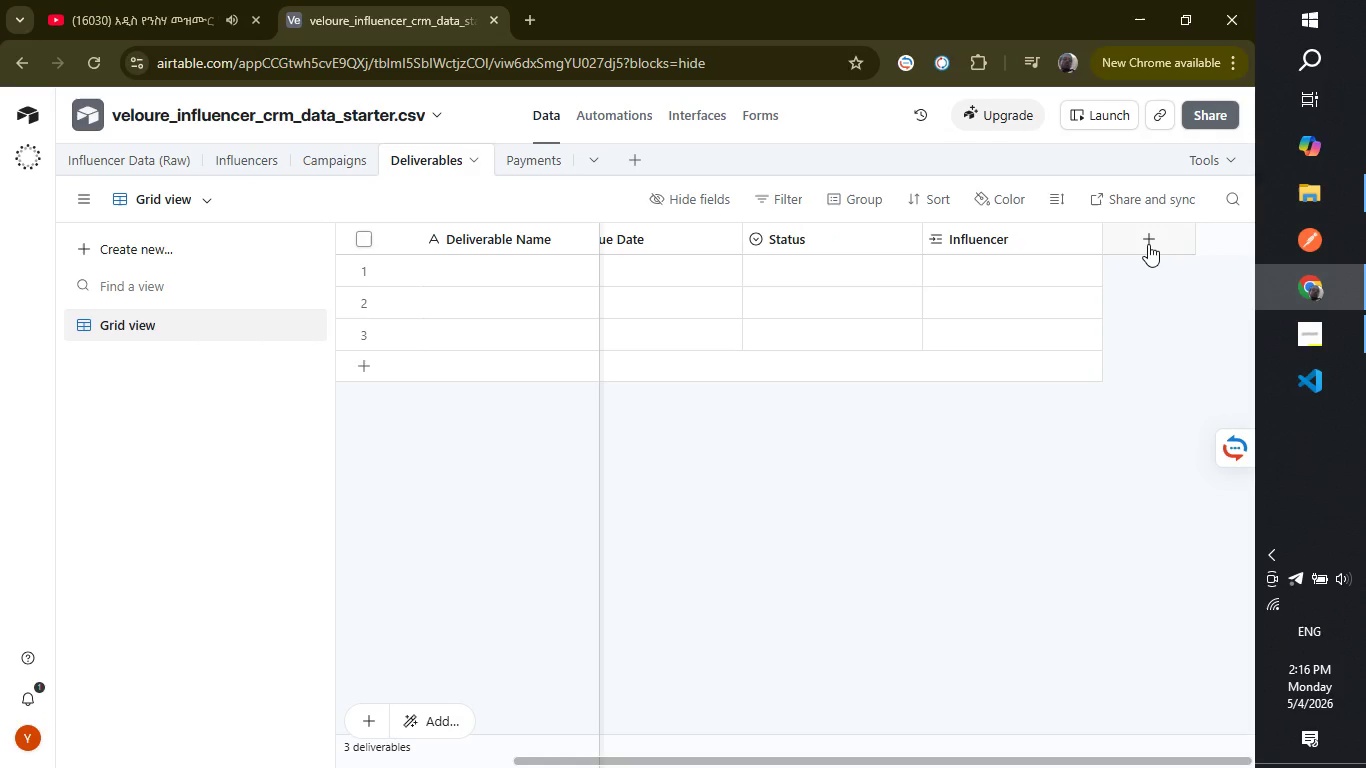 
right_click([1148, 245])
 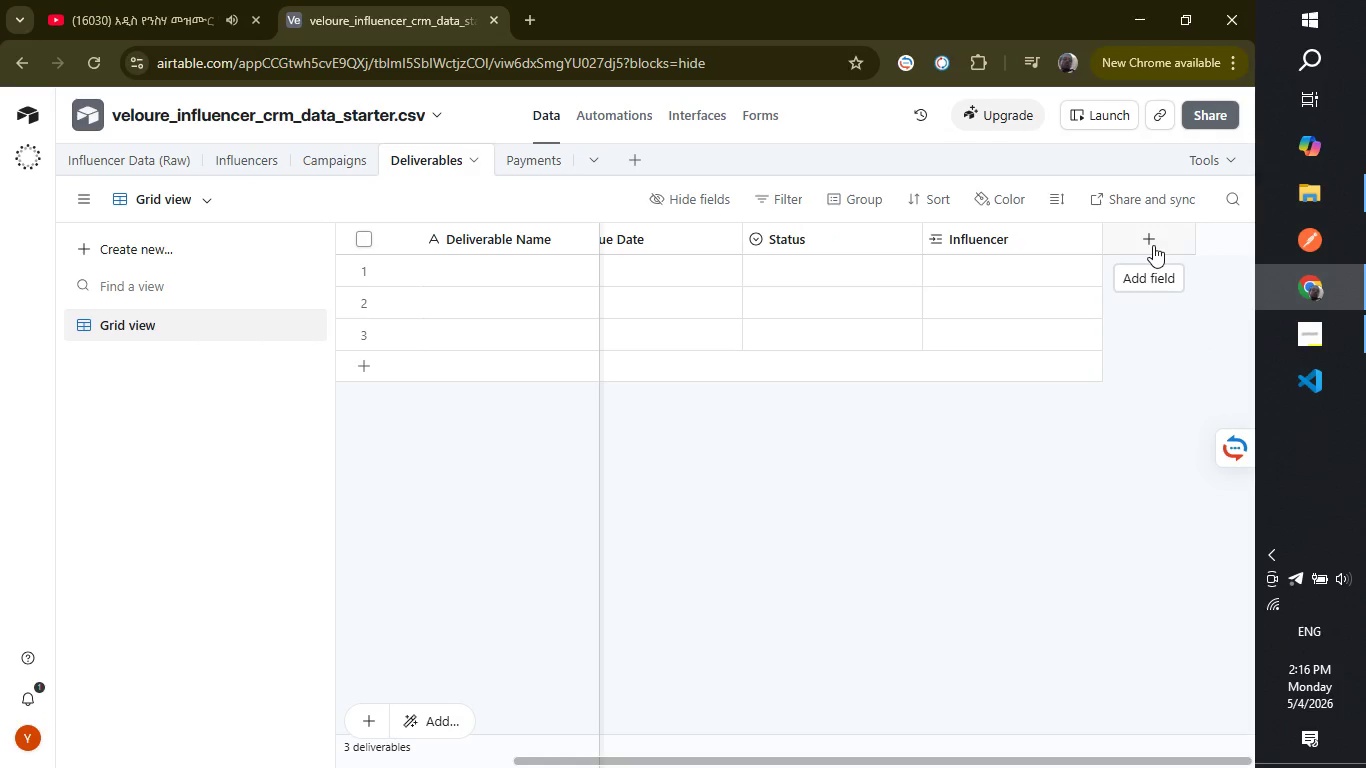 
left_click([1153, 245])
 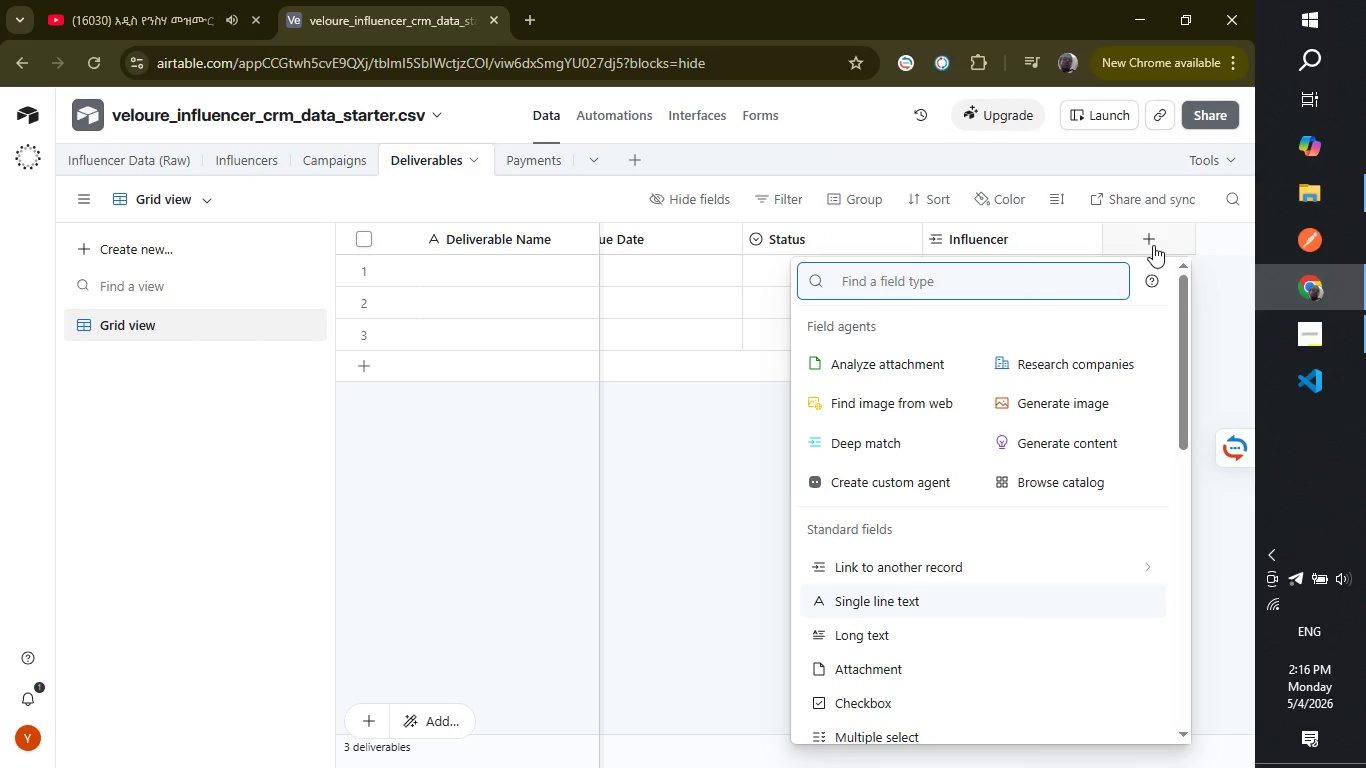 
type(linkk)
key(Backspace)
key(Backspace)
type(nk)
key(Backspace)
key(Backspace)
 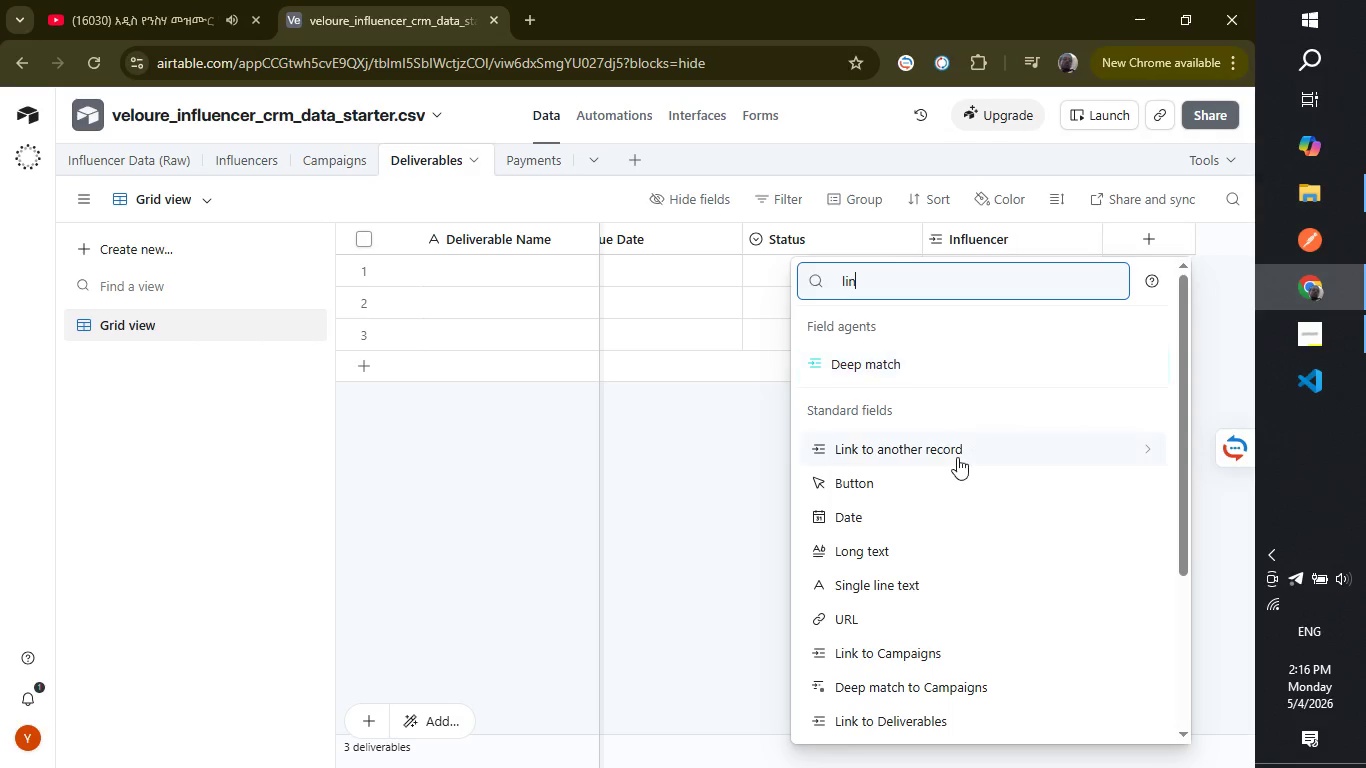 
left_click([955, 461])
 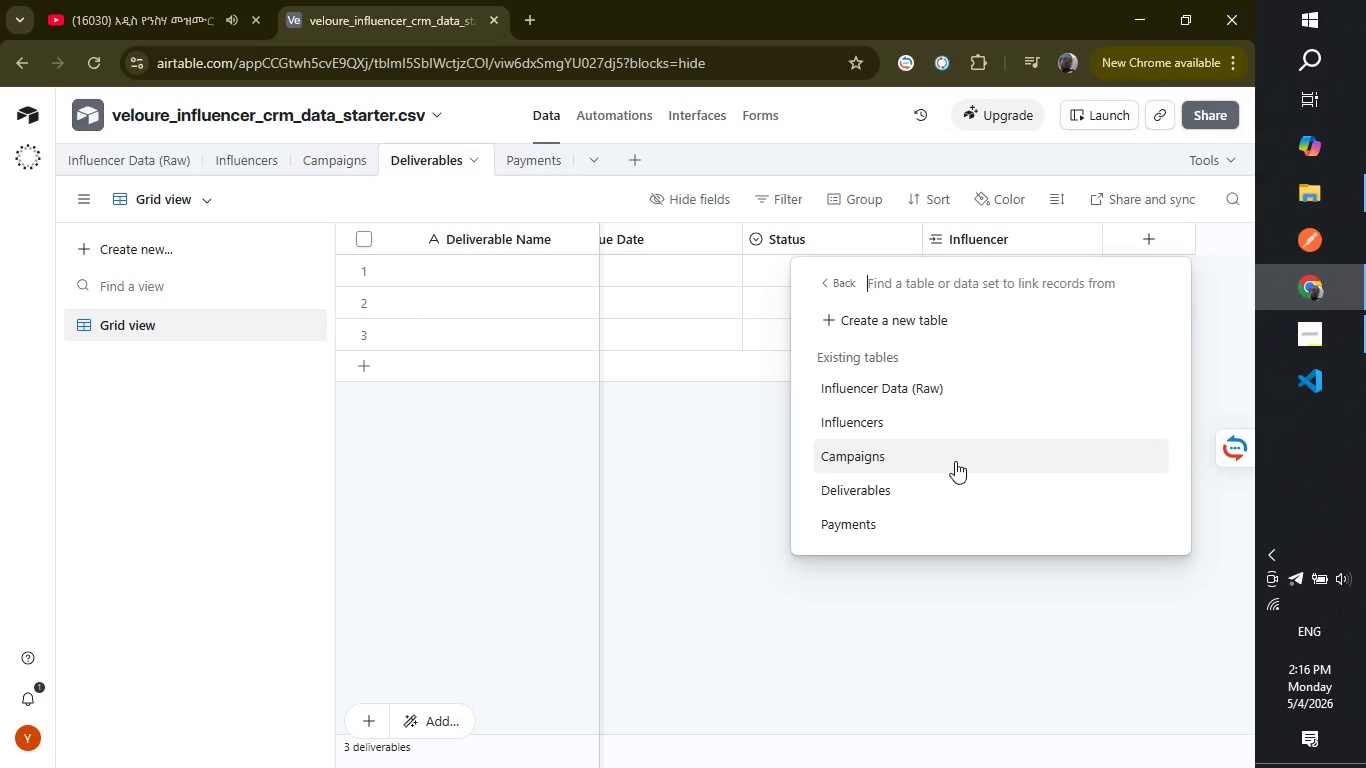 
left_click([927, 451])
 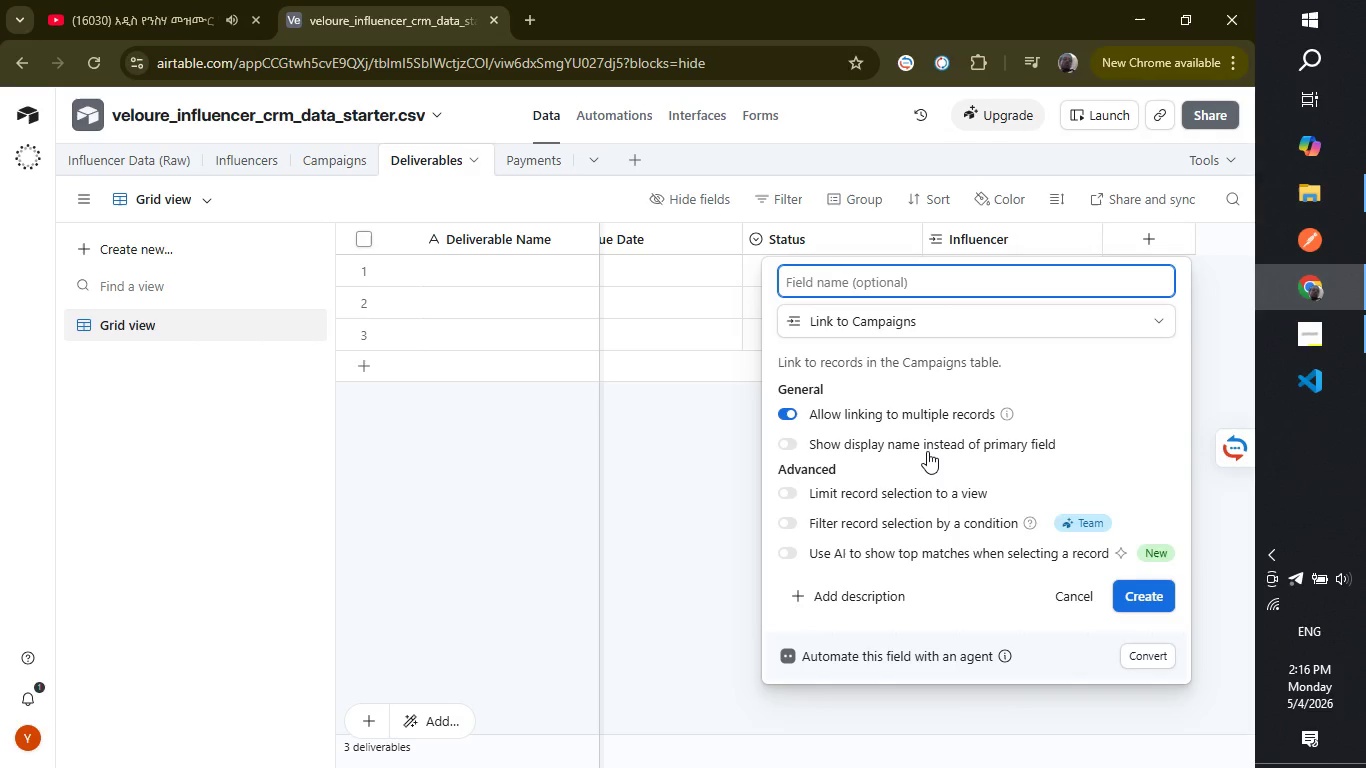 
type(Campaign)
 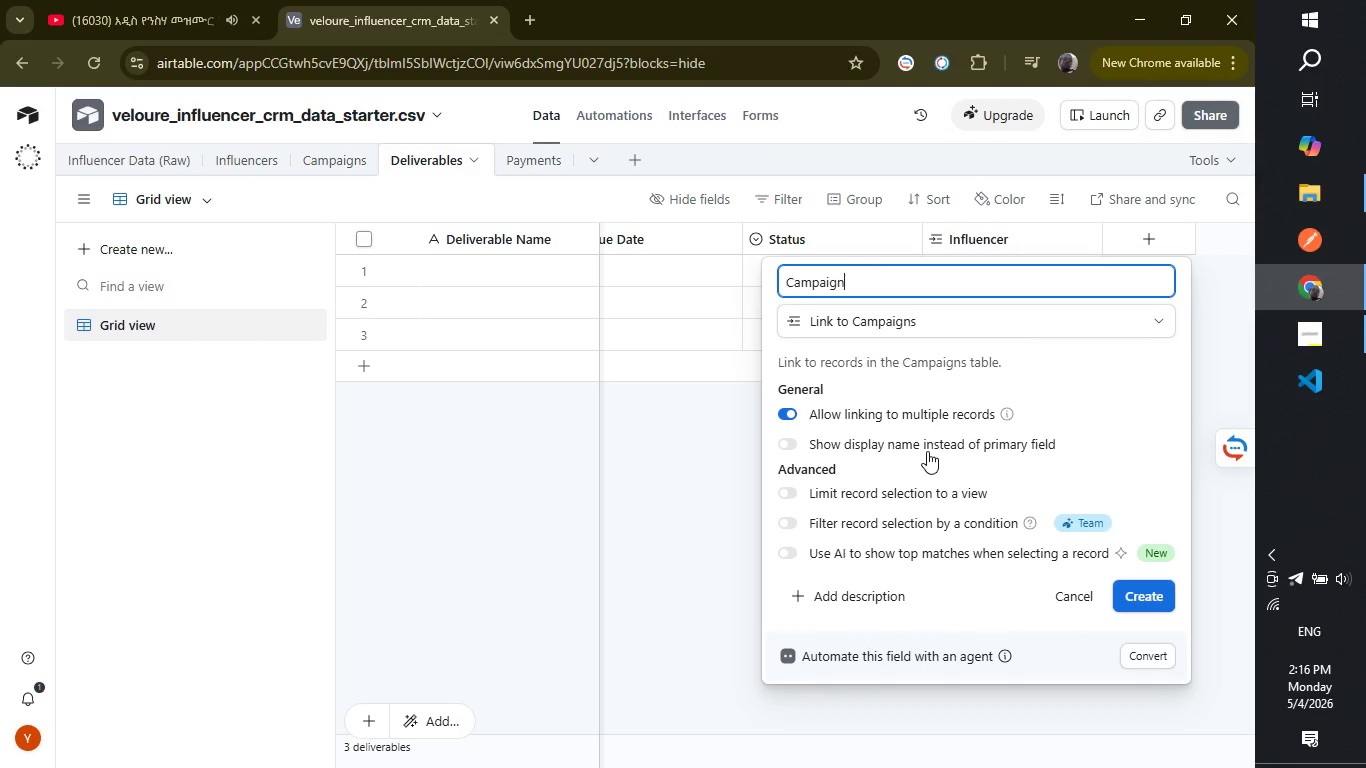 
key(S)
 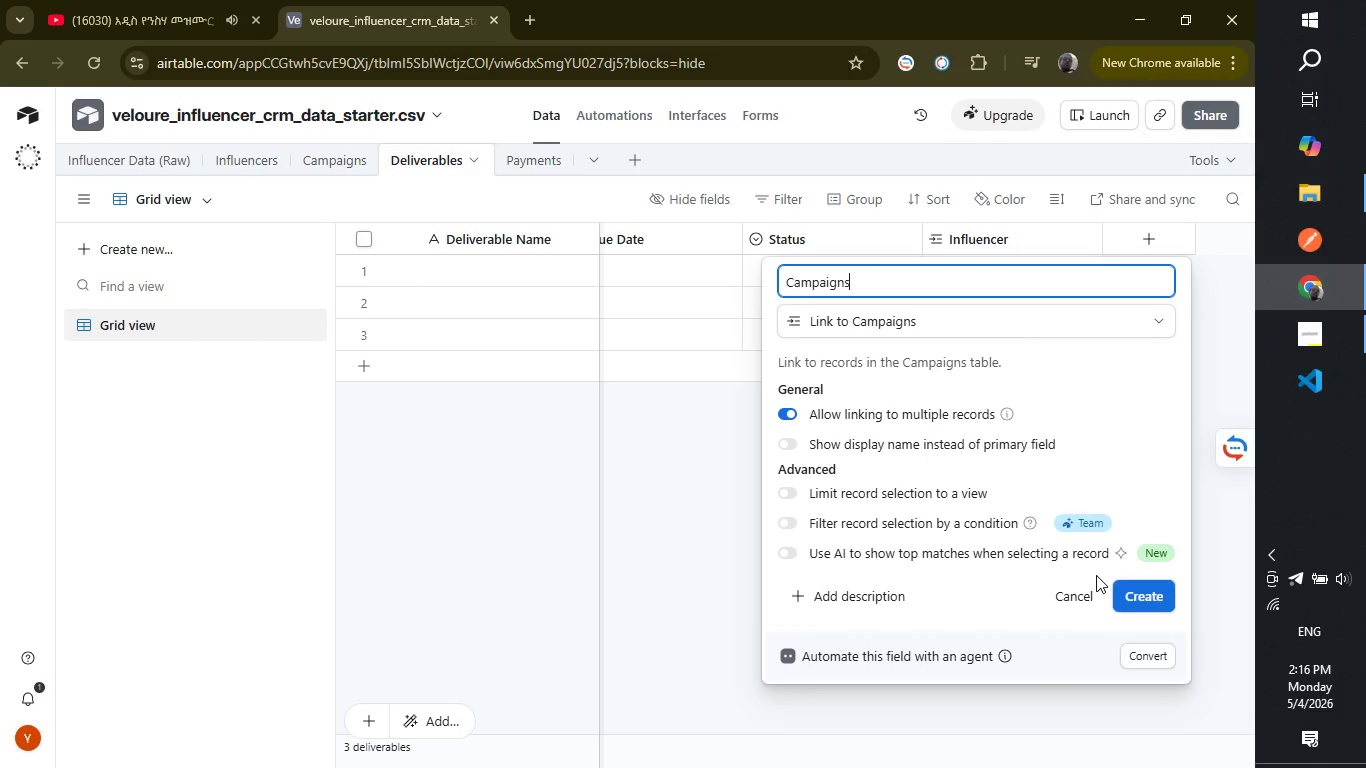 
key(Backspace)
 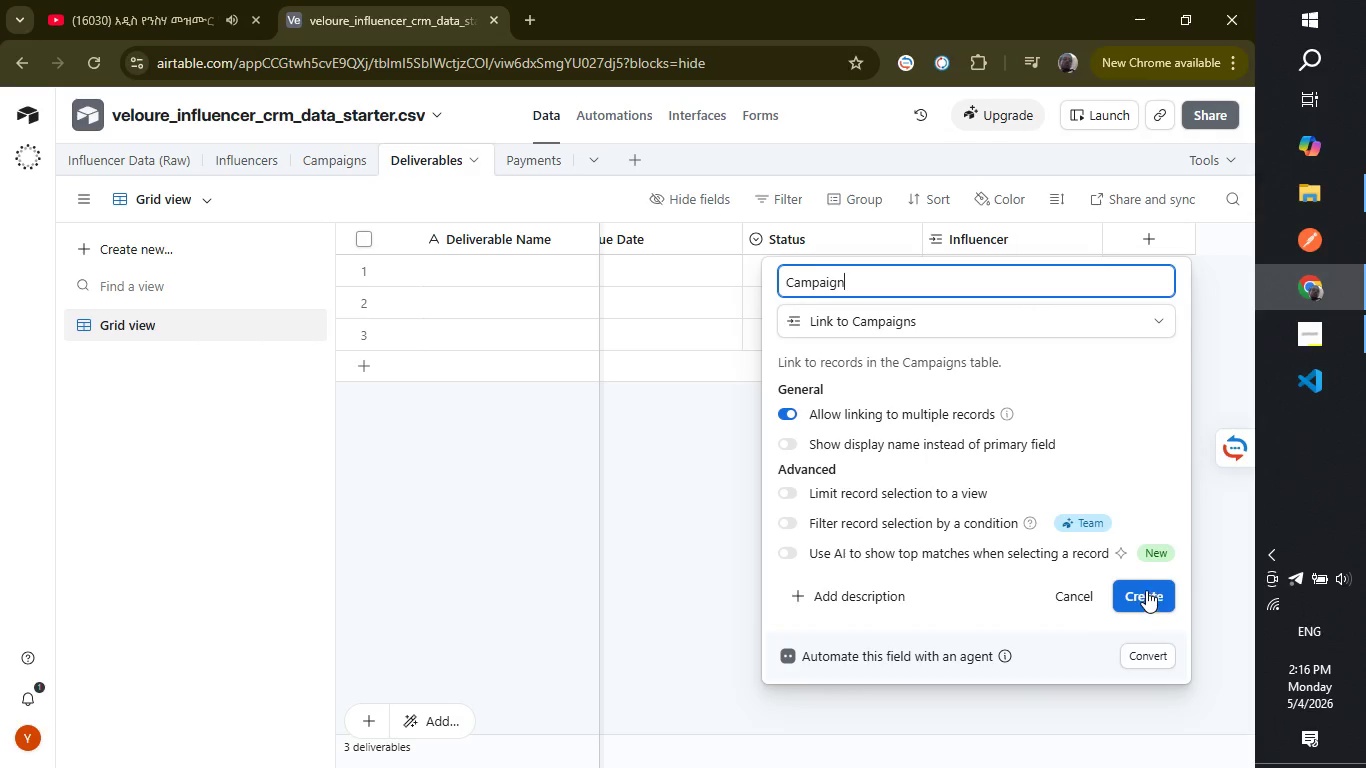 
left_click([1146, 590])
 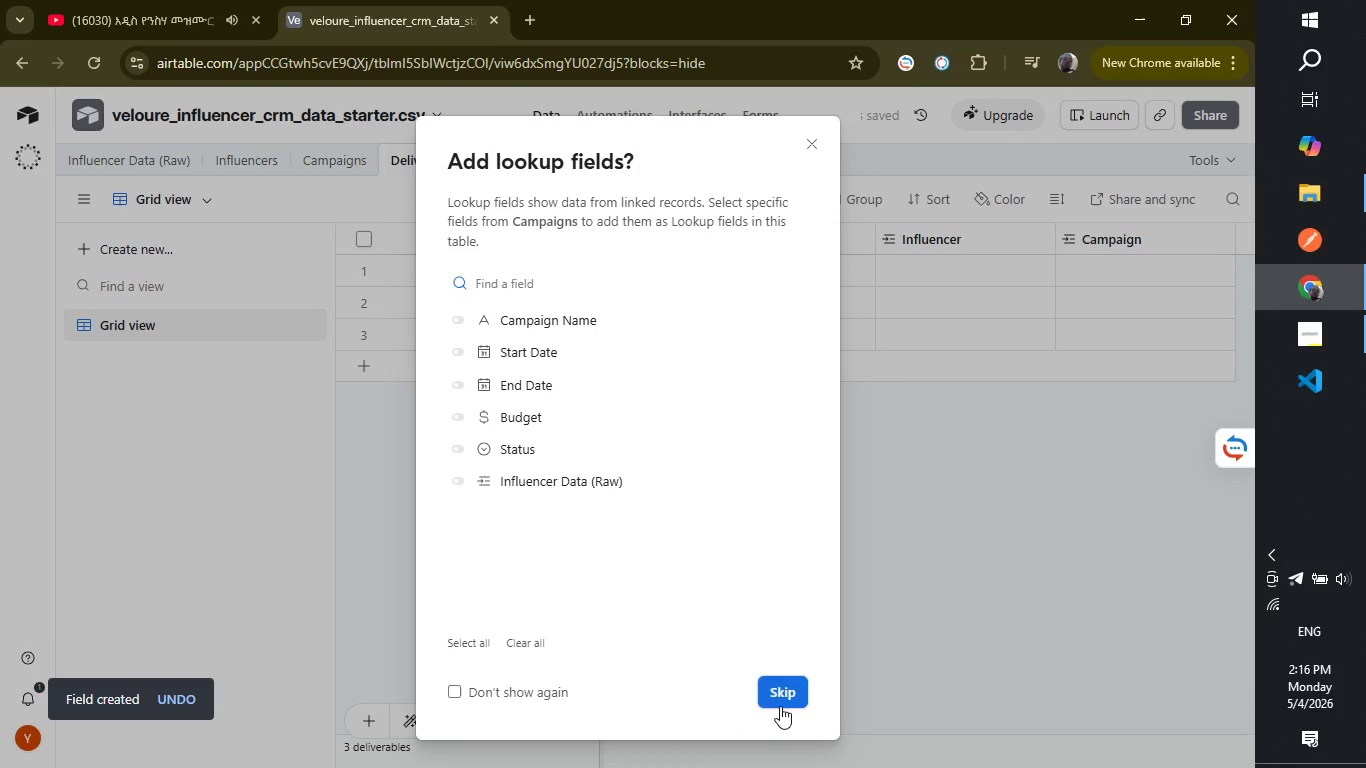 
left_click([774, 692])
 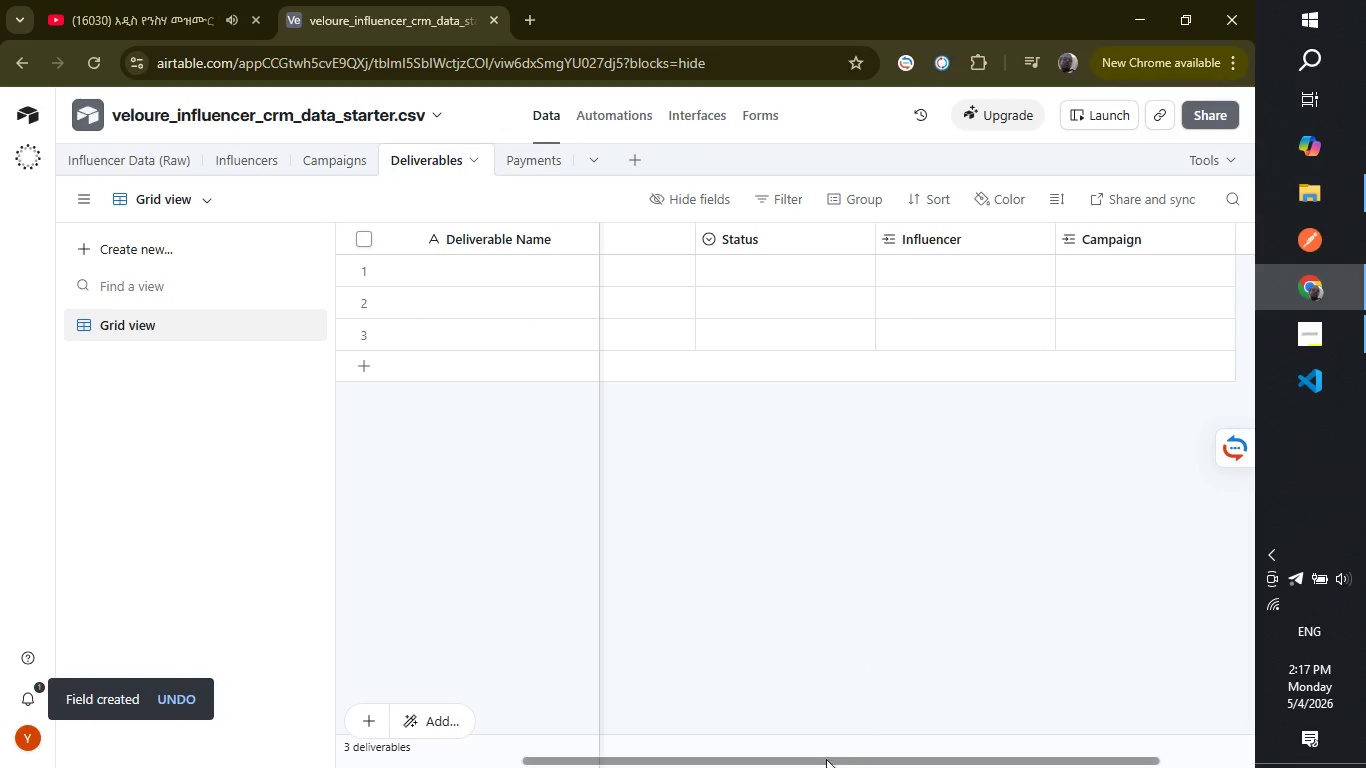 
left_click_drag(start_coordinate=[822, 758], to_coordinate=[505, 748])
 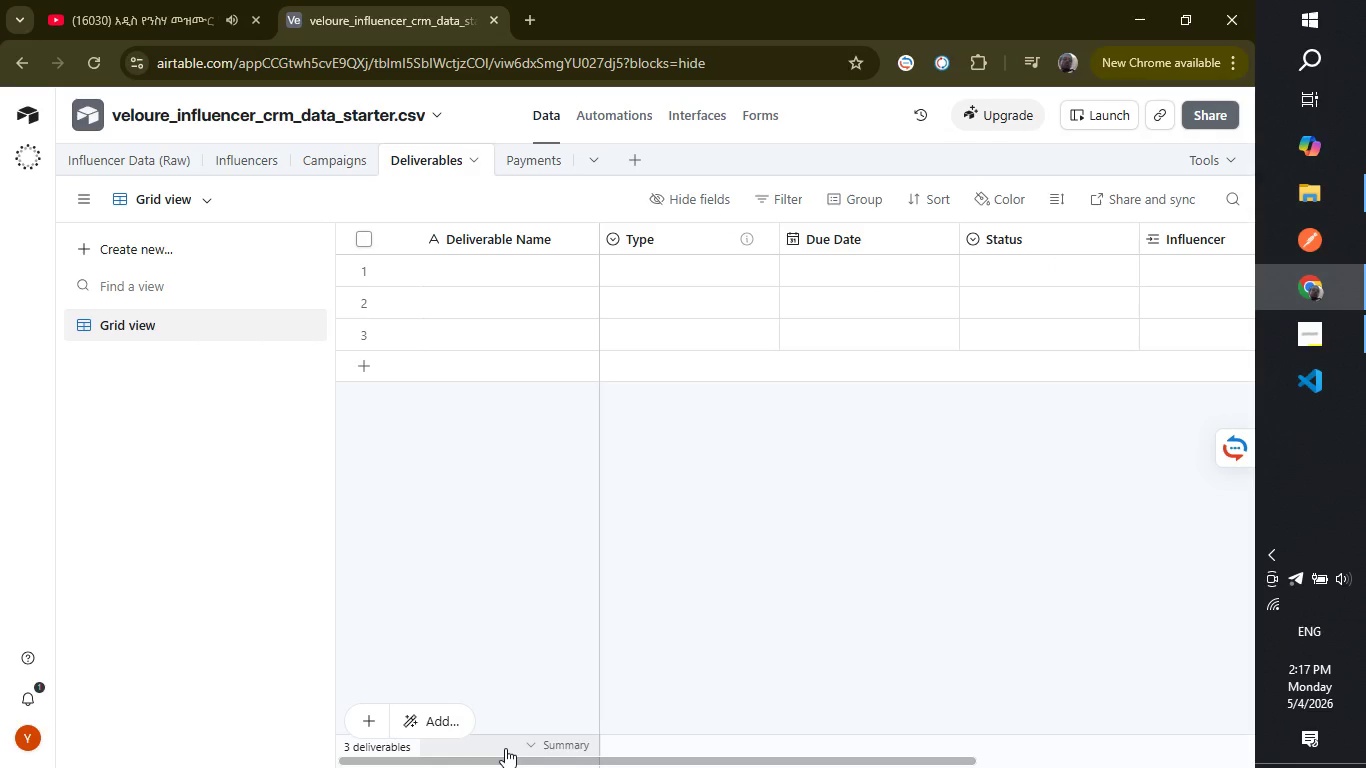 
wait(50.73)
 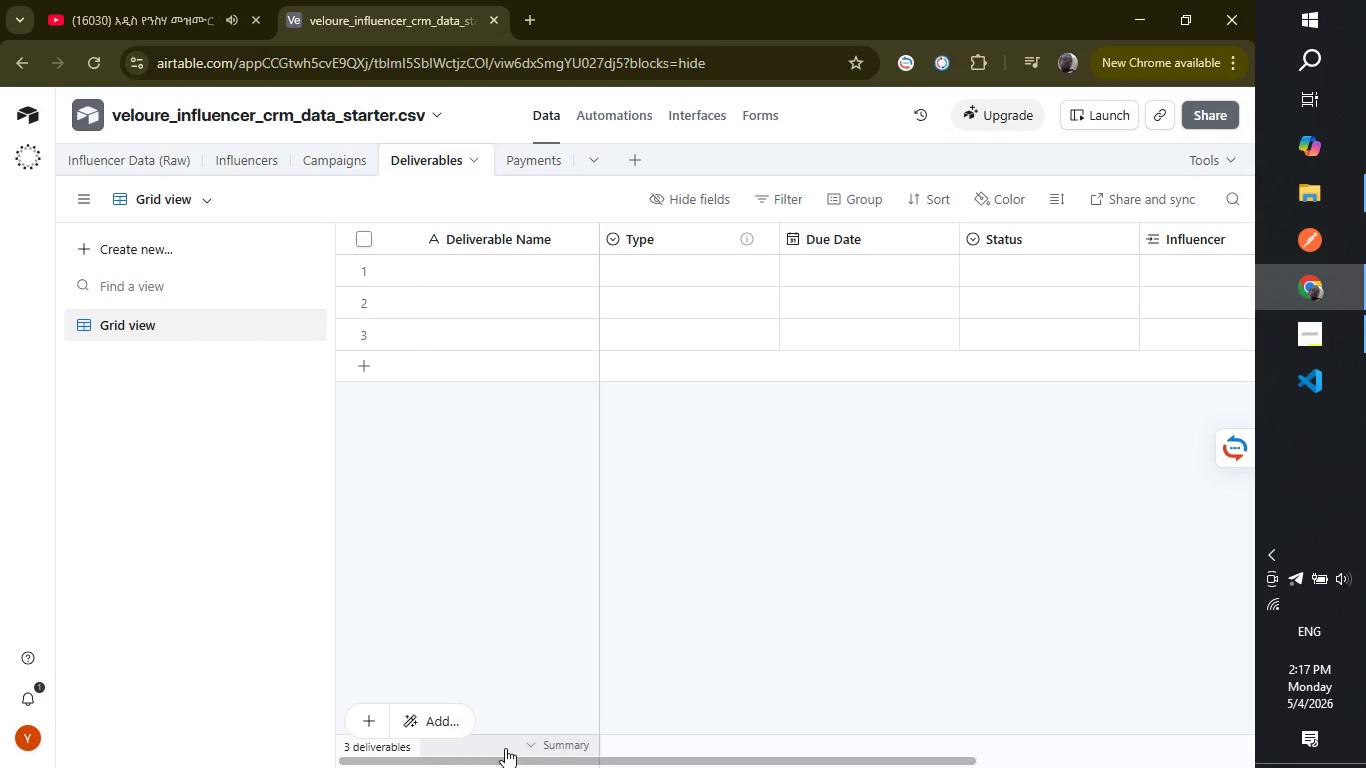 
left_click_drag(start_coordinate=[520, 761], to_coordinate=[522, 755])
 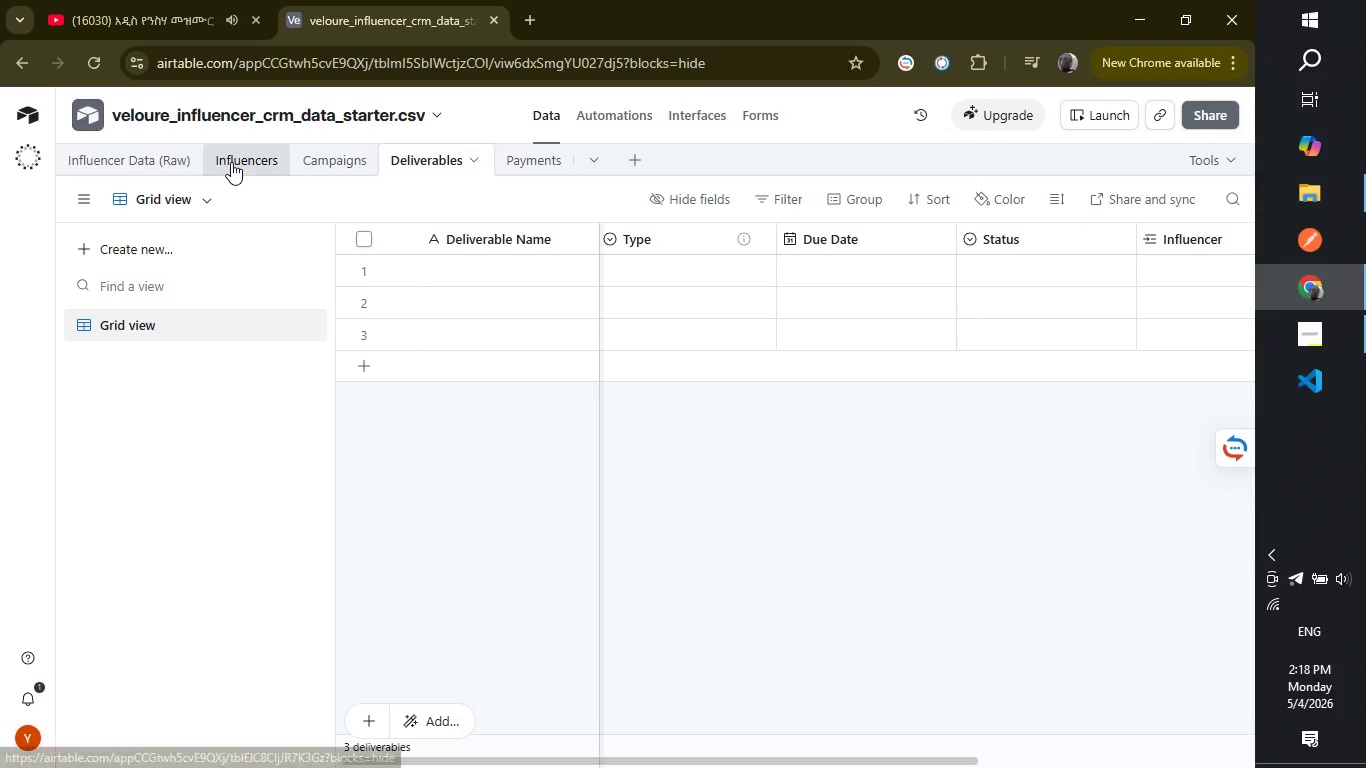 
left_click([231, 162])
 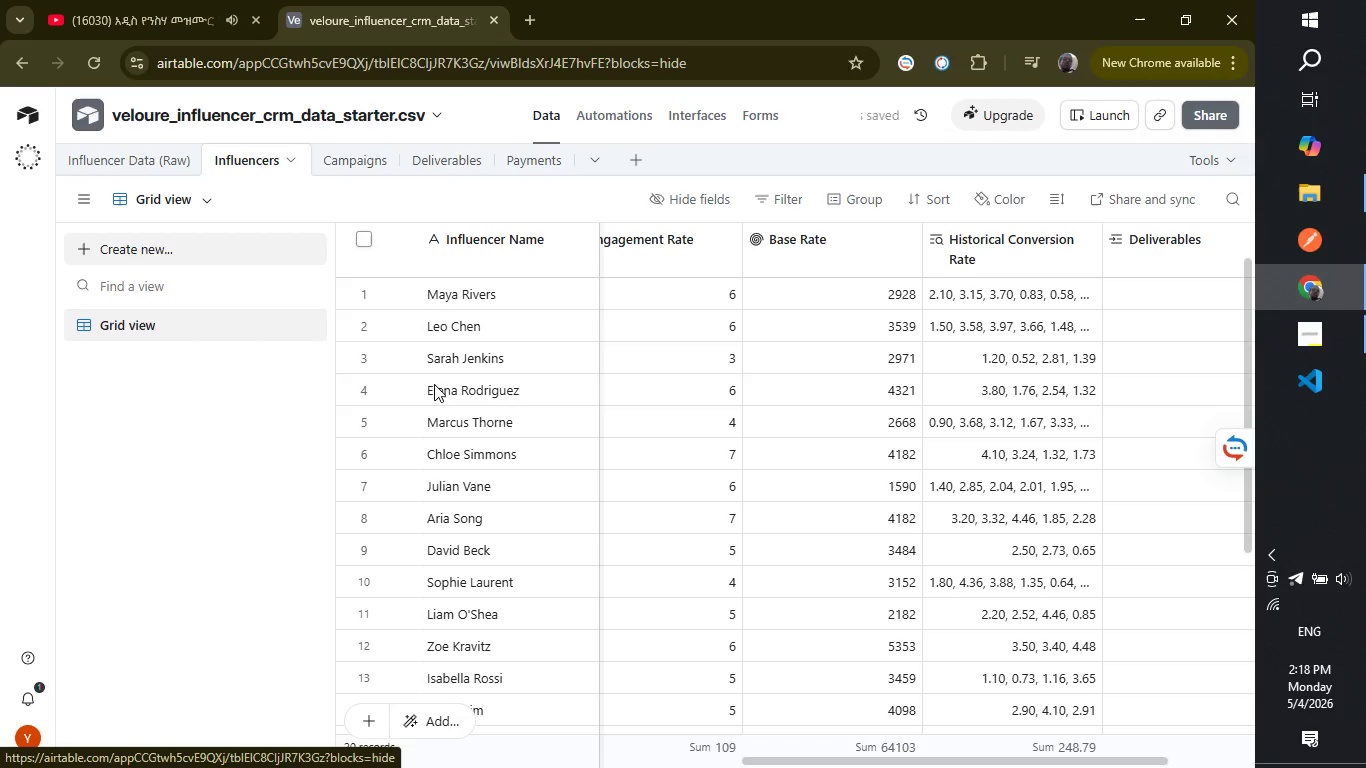 
wait(8.92)
 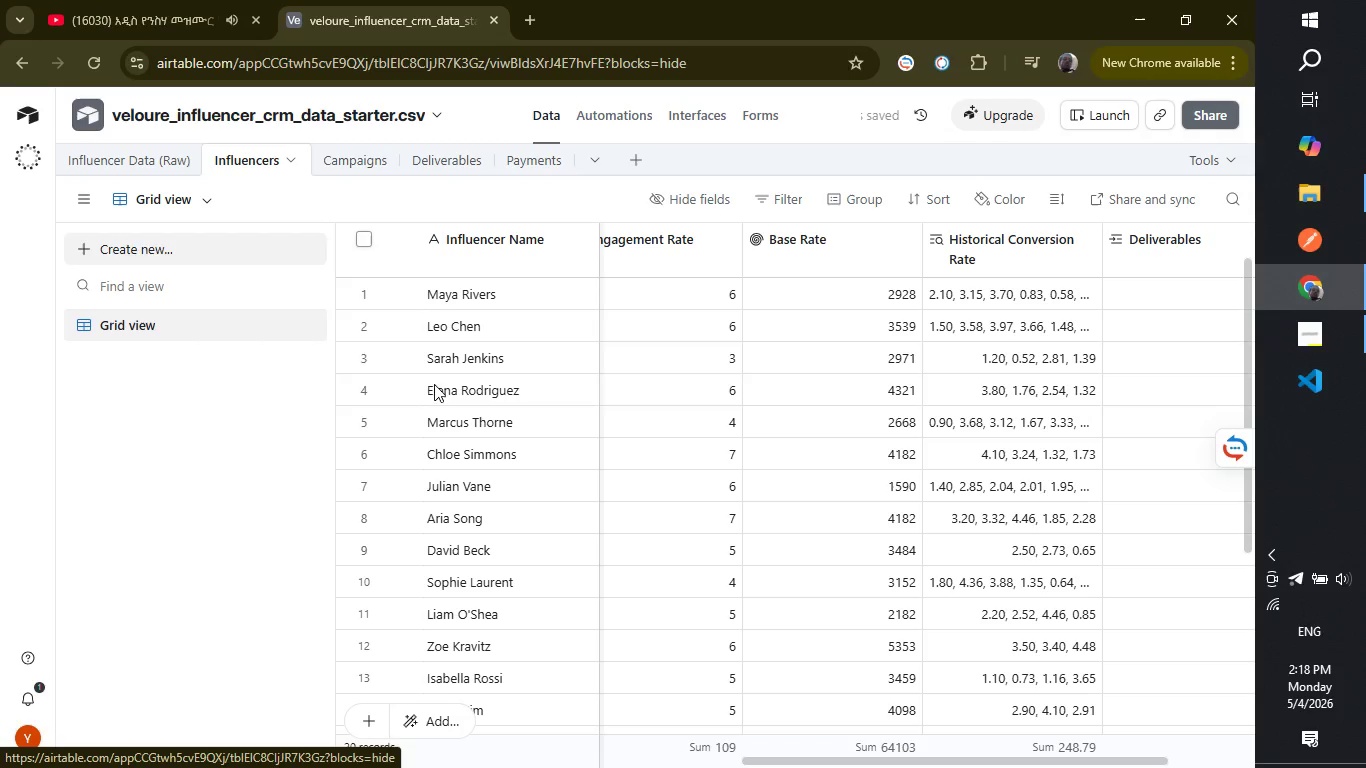 
left_click_drag(start_coordinate=[775, 760], to_coordinate=[804, 767])
 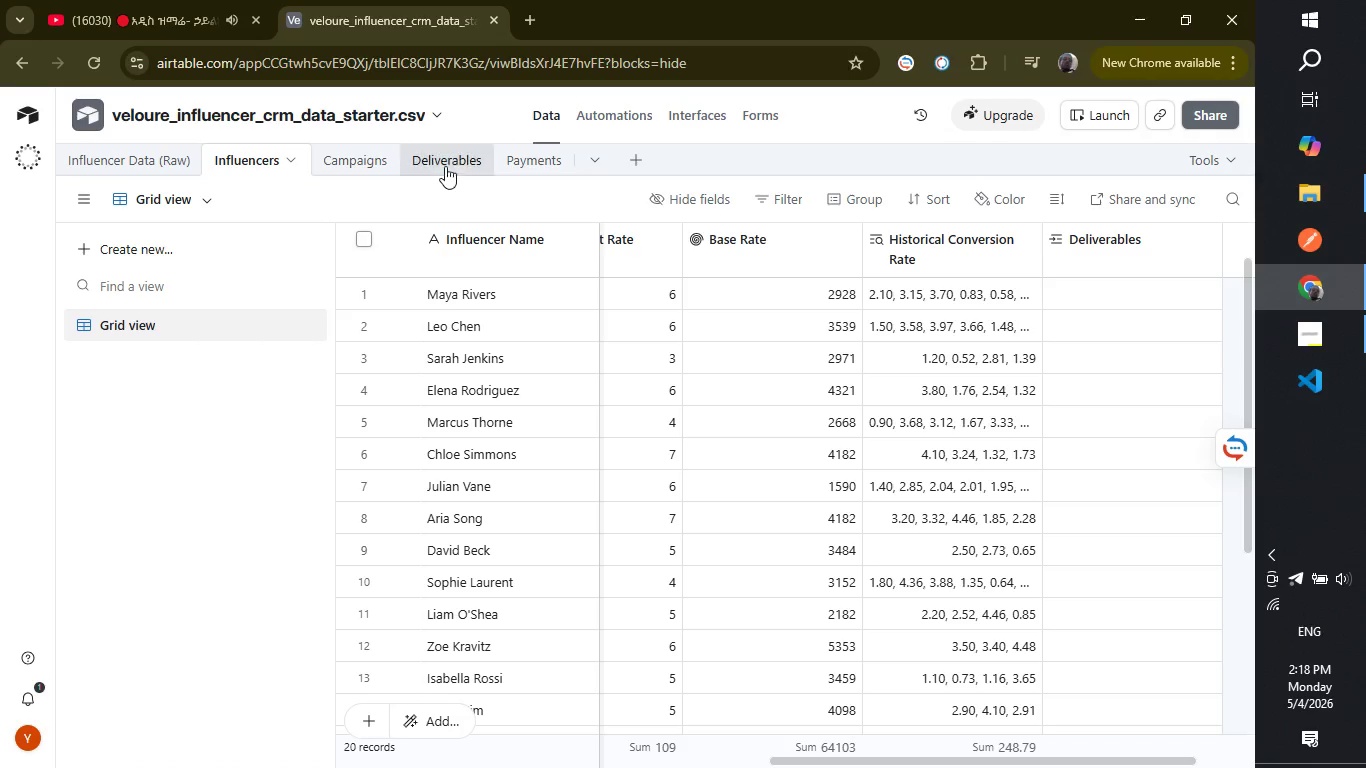 
left_click([439, 158])
 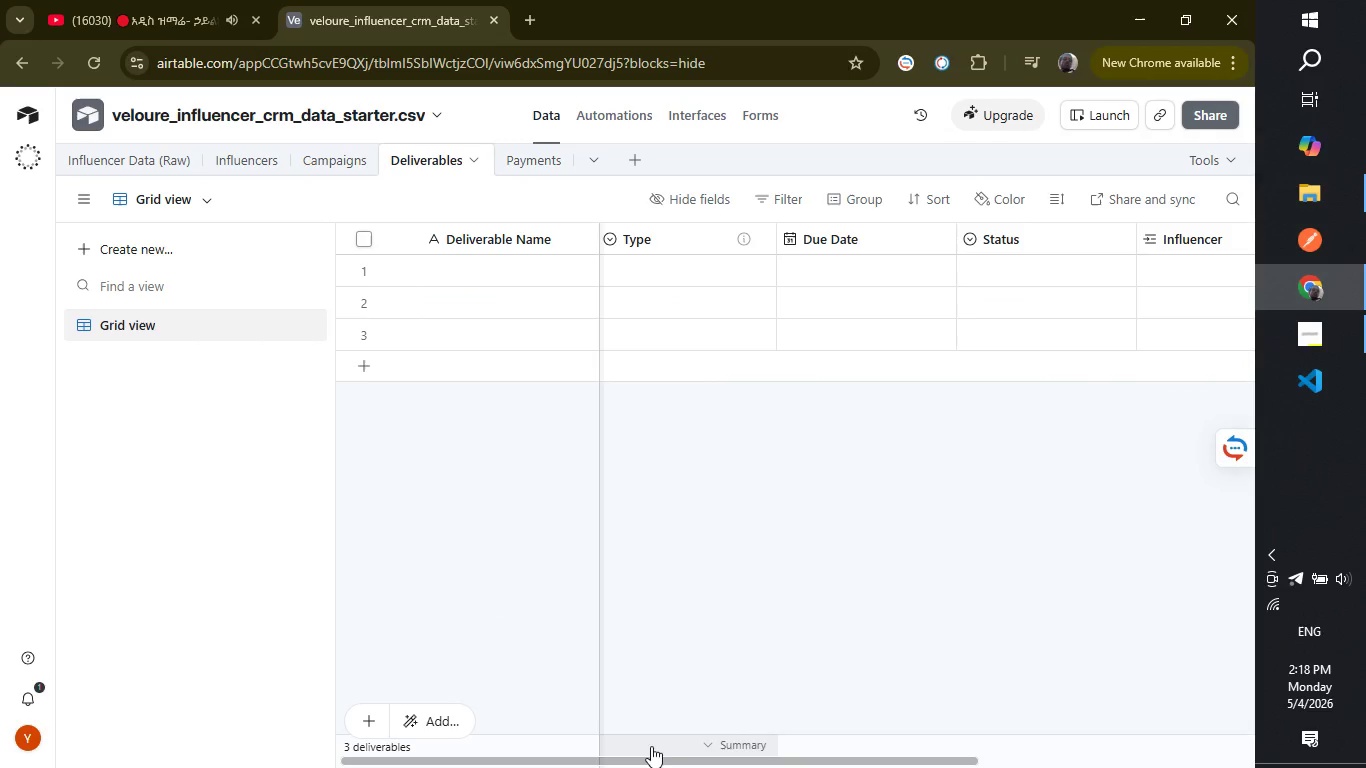 
left_click_drag(start_coordinate=[653, 761], to_coordinate=[777, 763])
 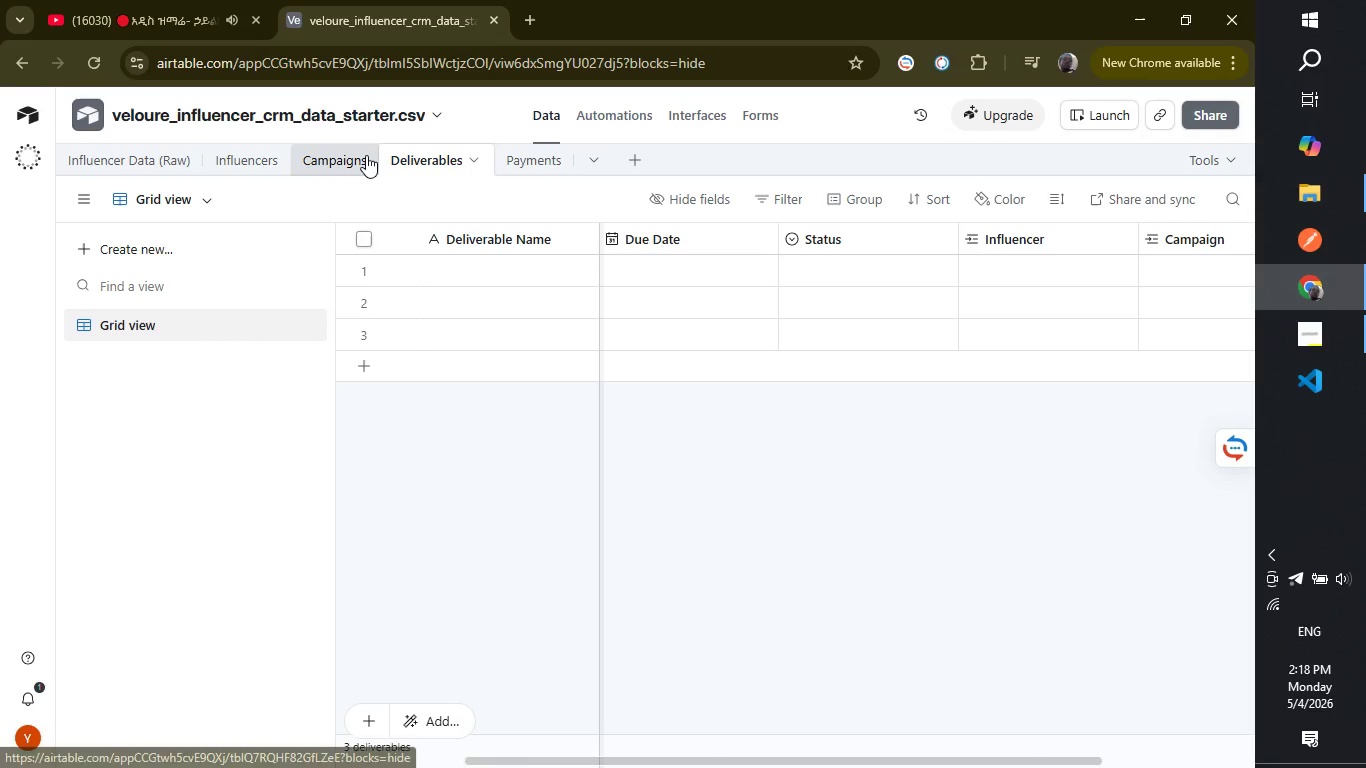 
left_click([333, 156])
 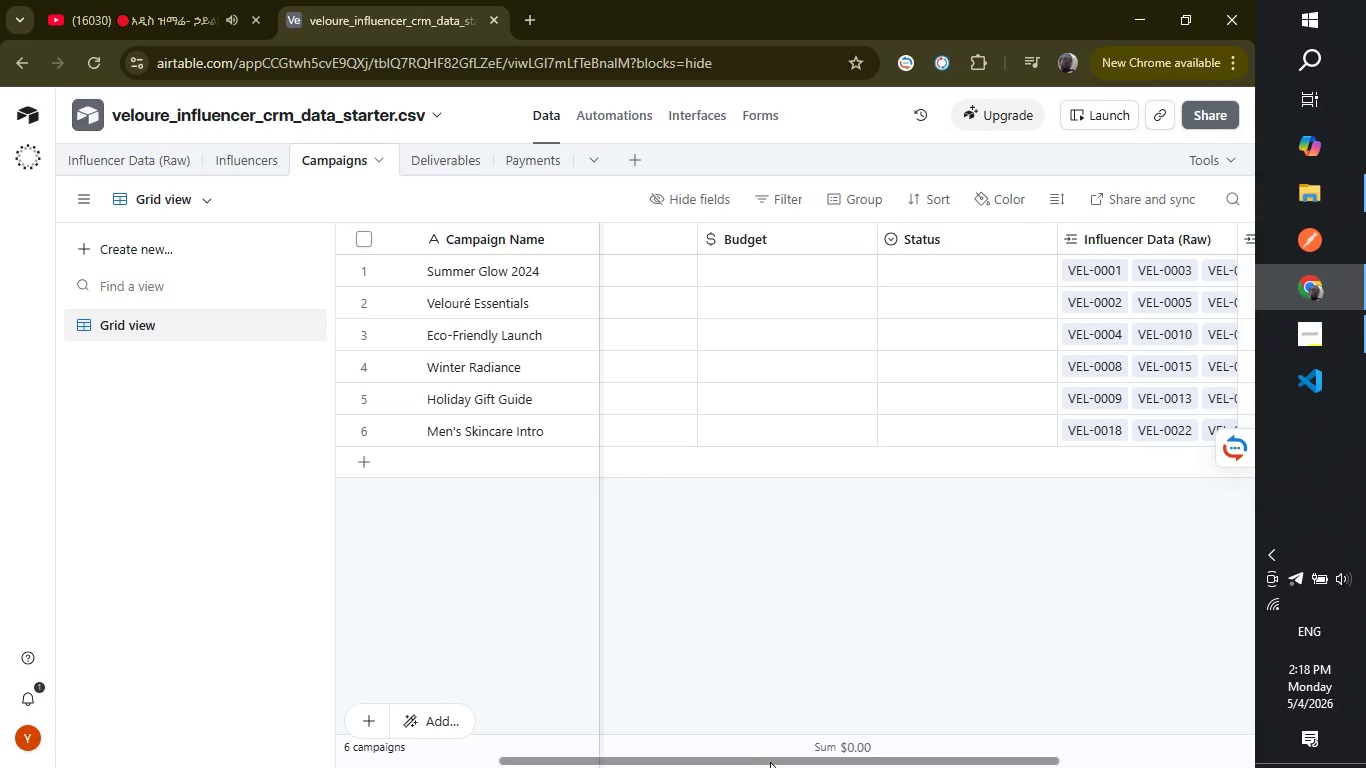 
left_click_drag(start_coordinate=[772, 760], to_coordinate=[710, 740])
 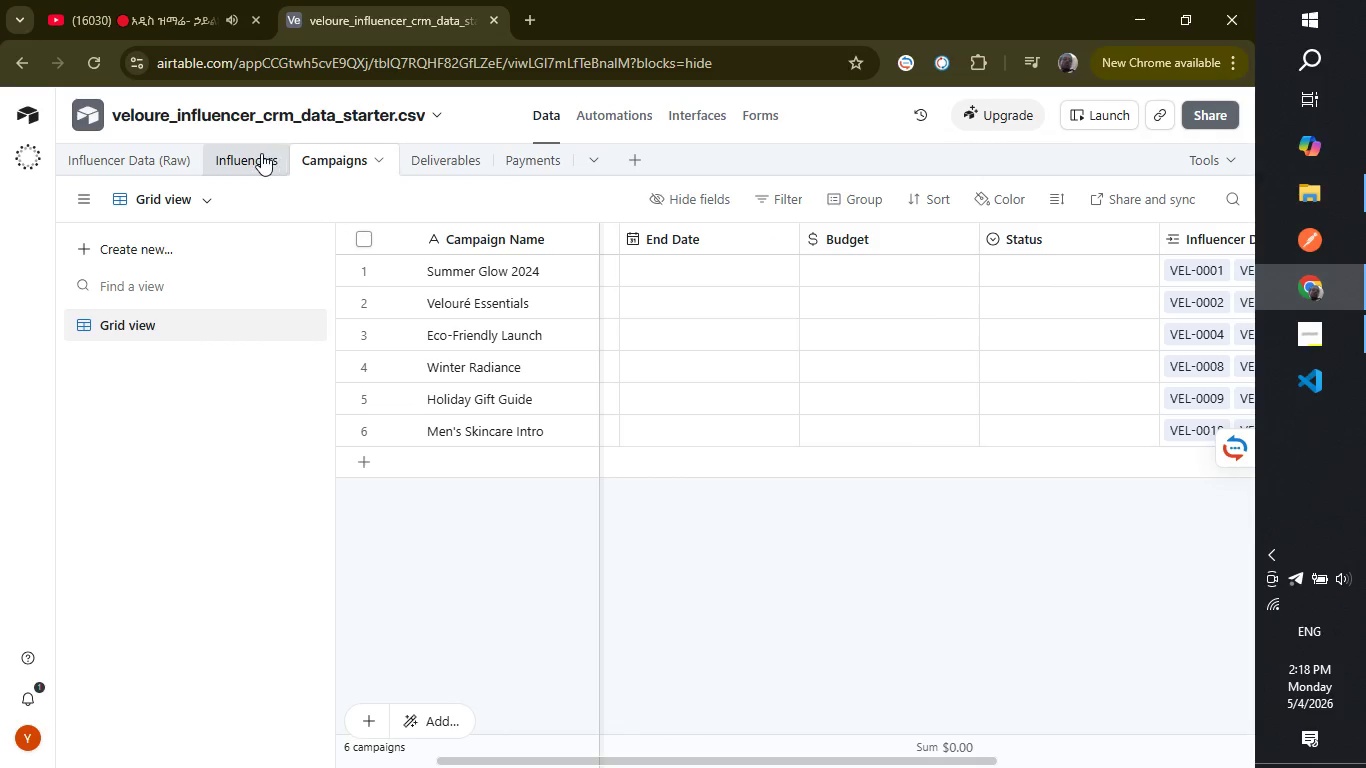 
left_click([261, 155])
 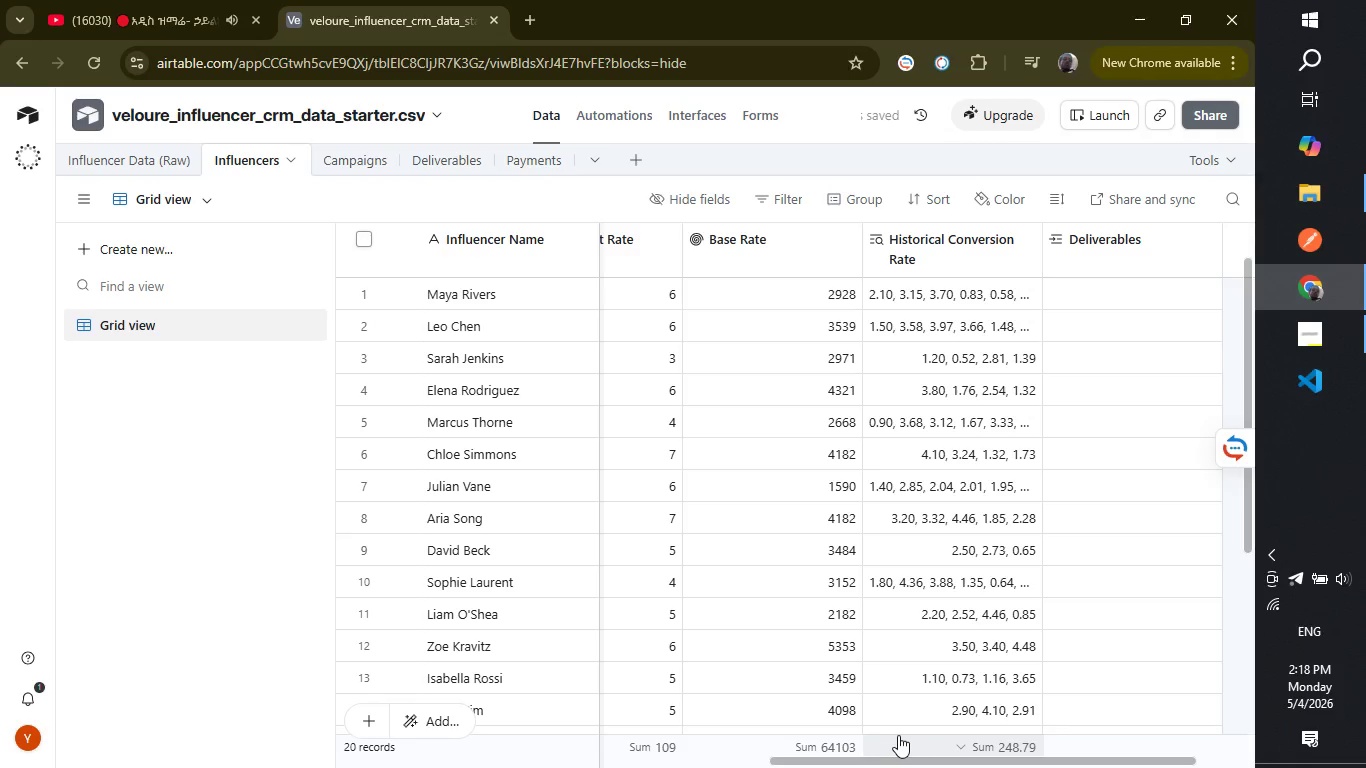 
wait(5.22)
 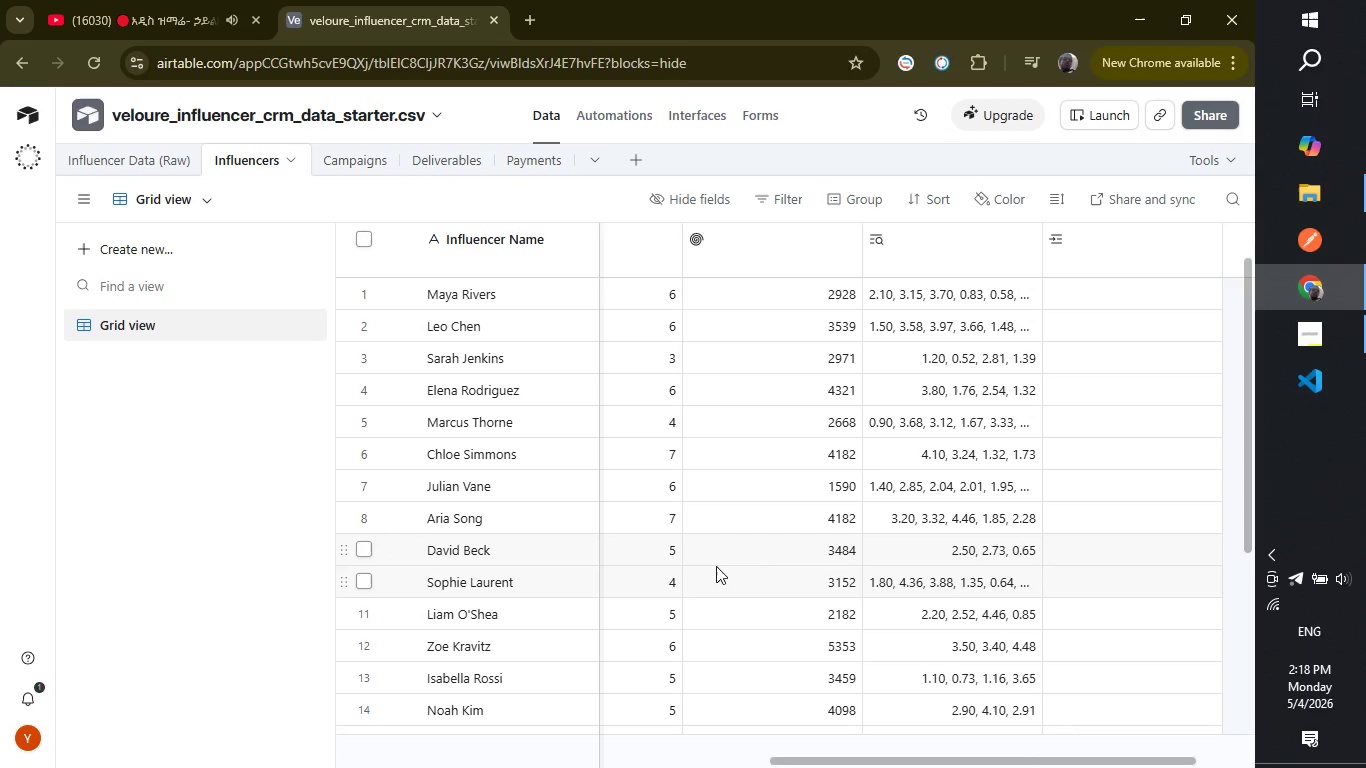 
left_click_drag(start_coordinate=[886, 755], to_coordinate=[866, 757])
 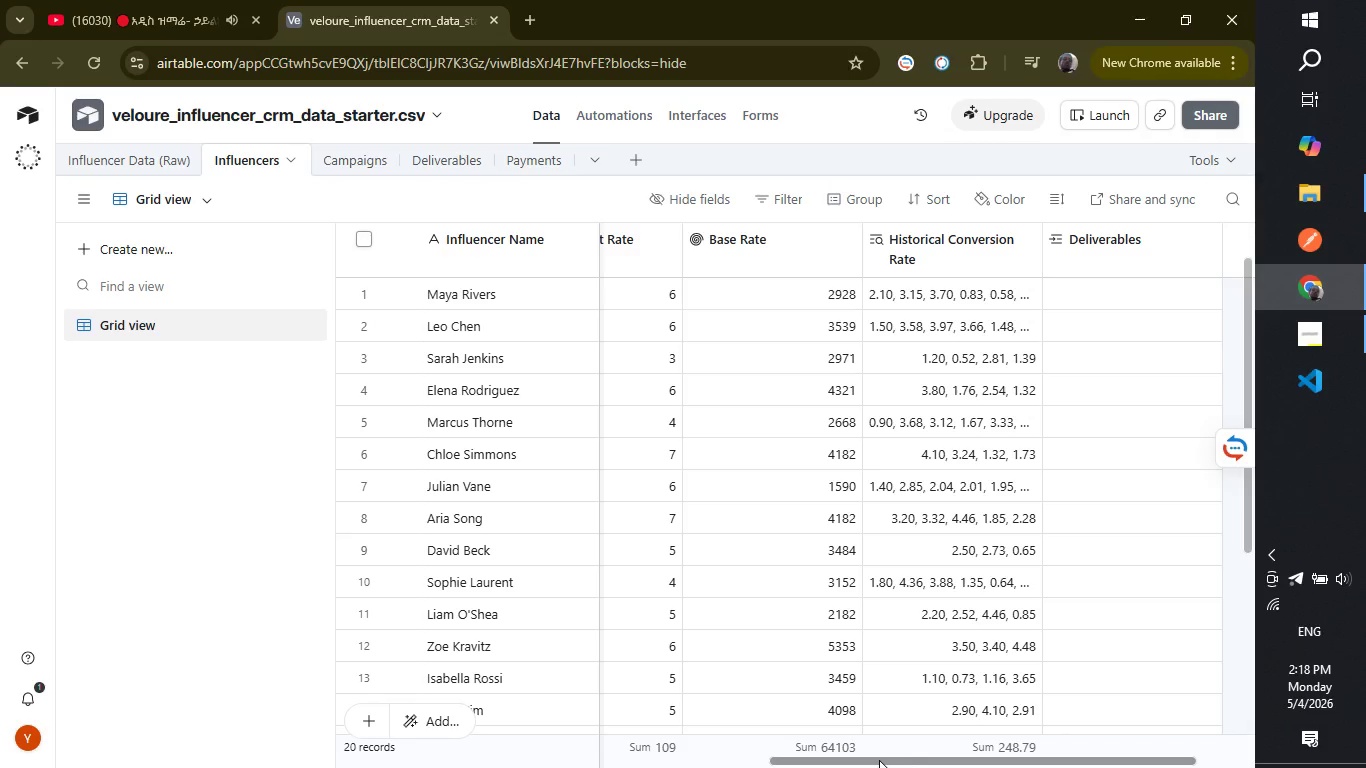 
left_click_drag(start_coordinate=[879, 760], to_coordinate=[973, 767])
 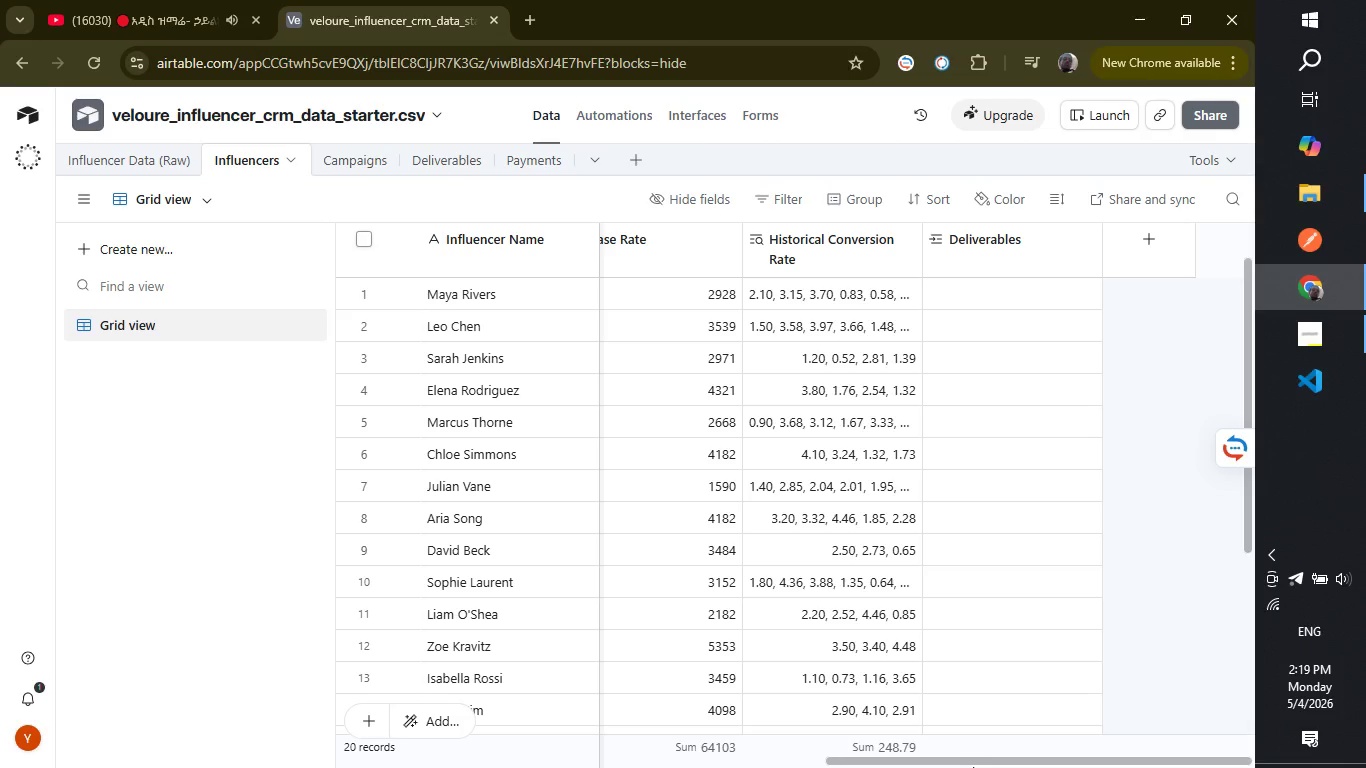 
wait(51.52)
 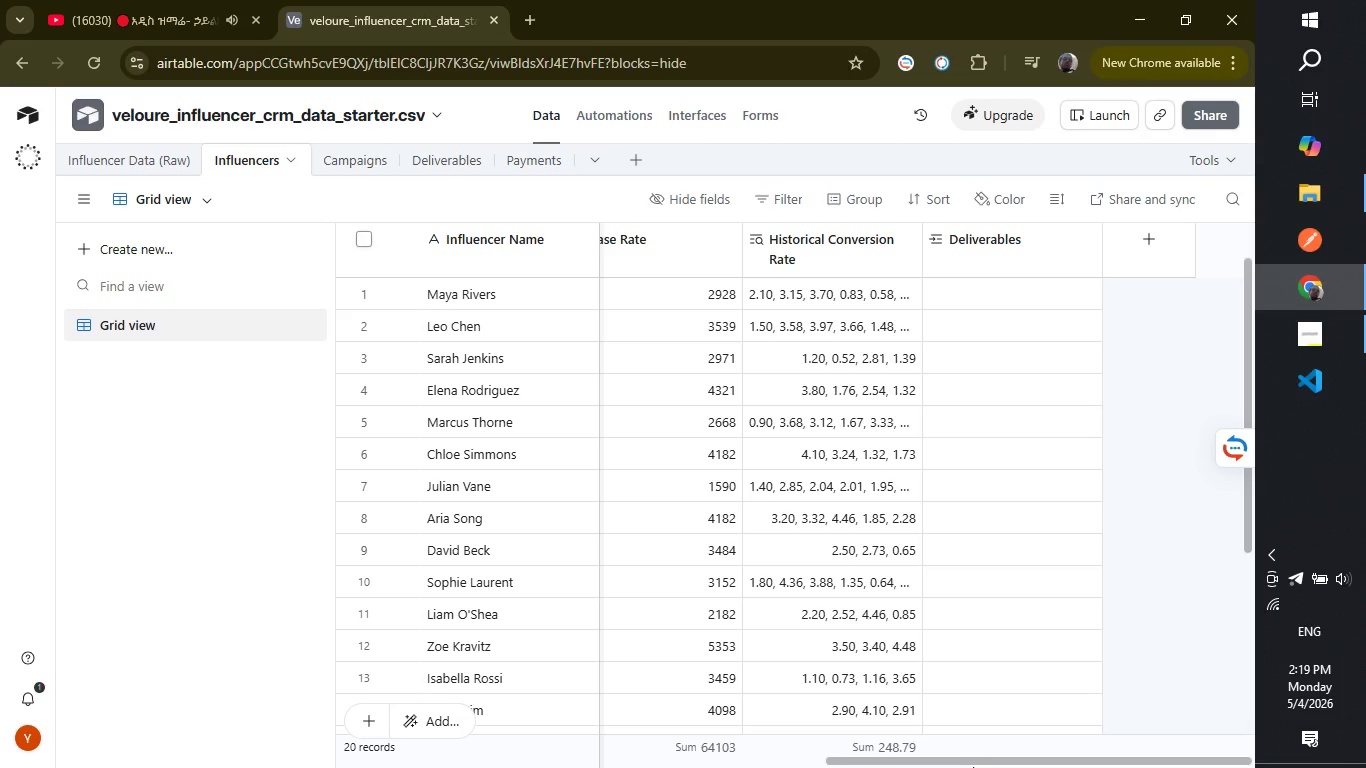 
left_click([522, 167])
 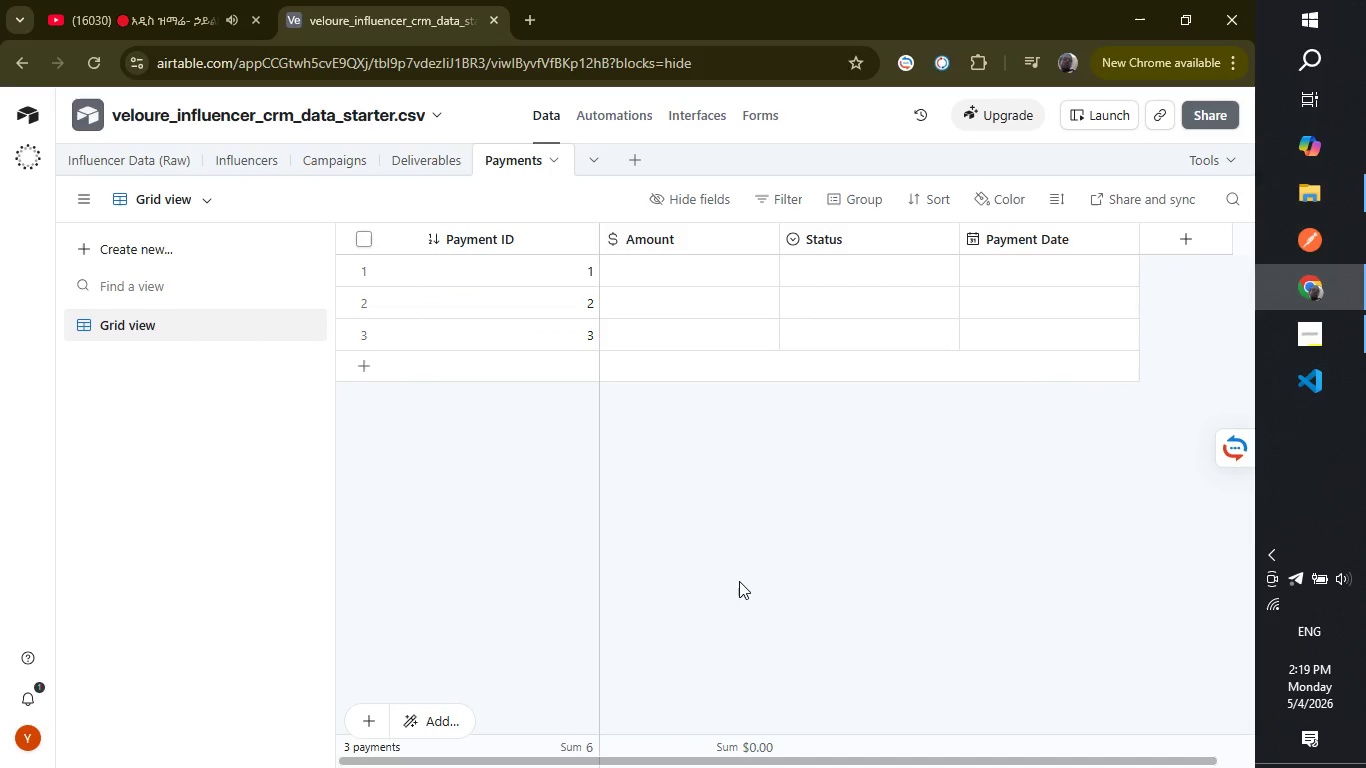 
wait(12.38)
 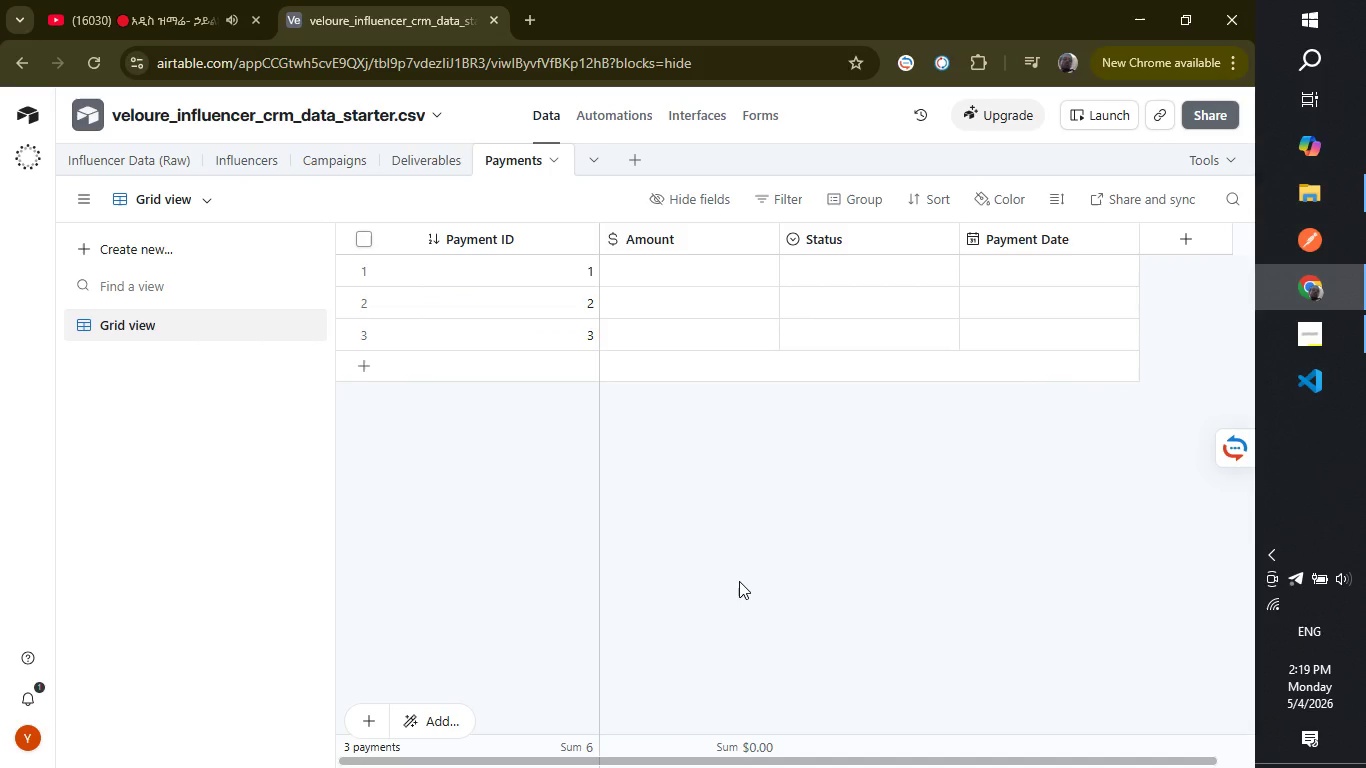 
left_click([1167, 244])
 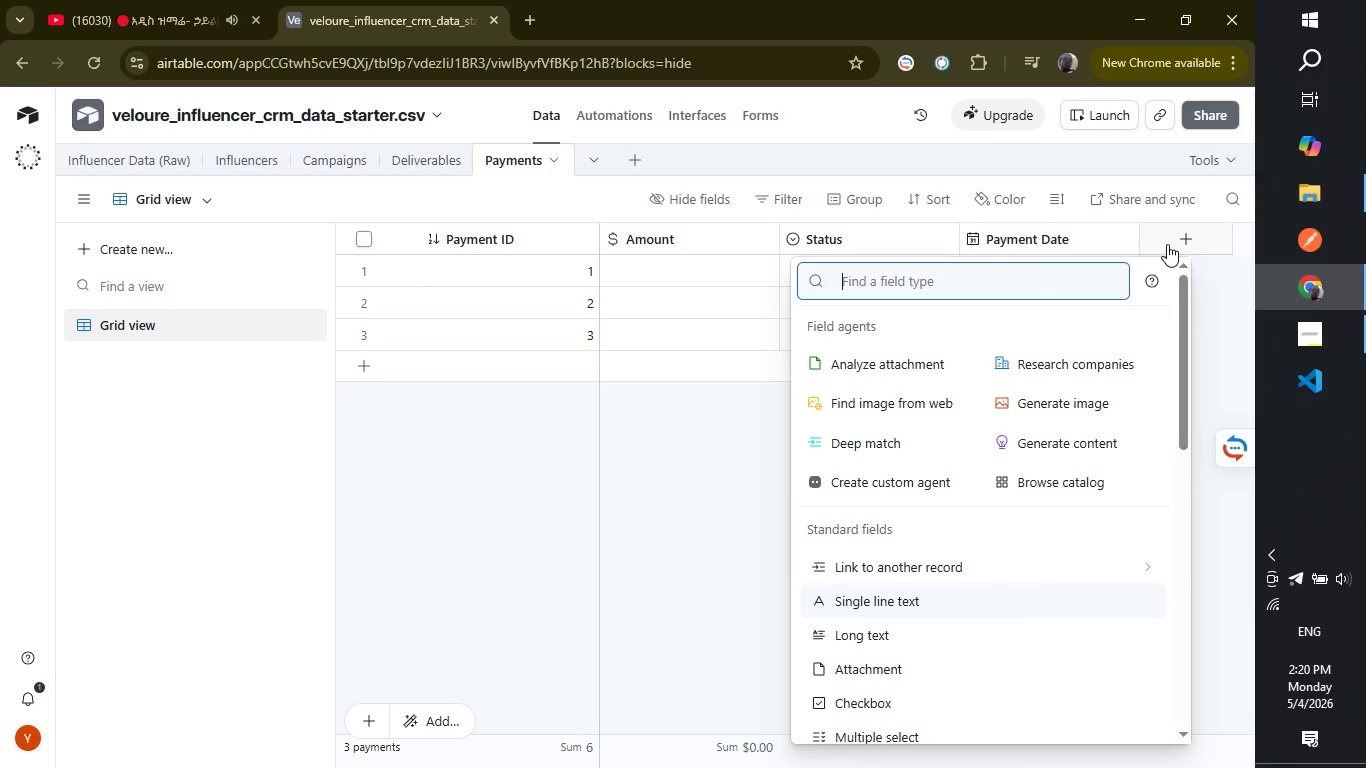 
type(link)
 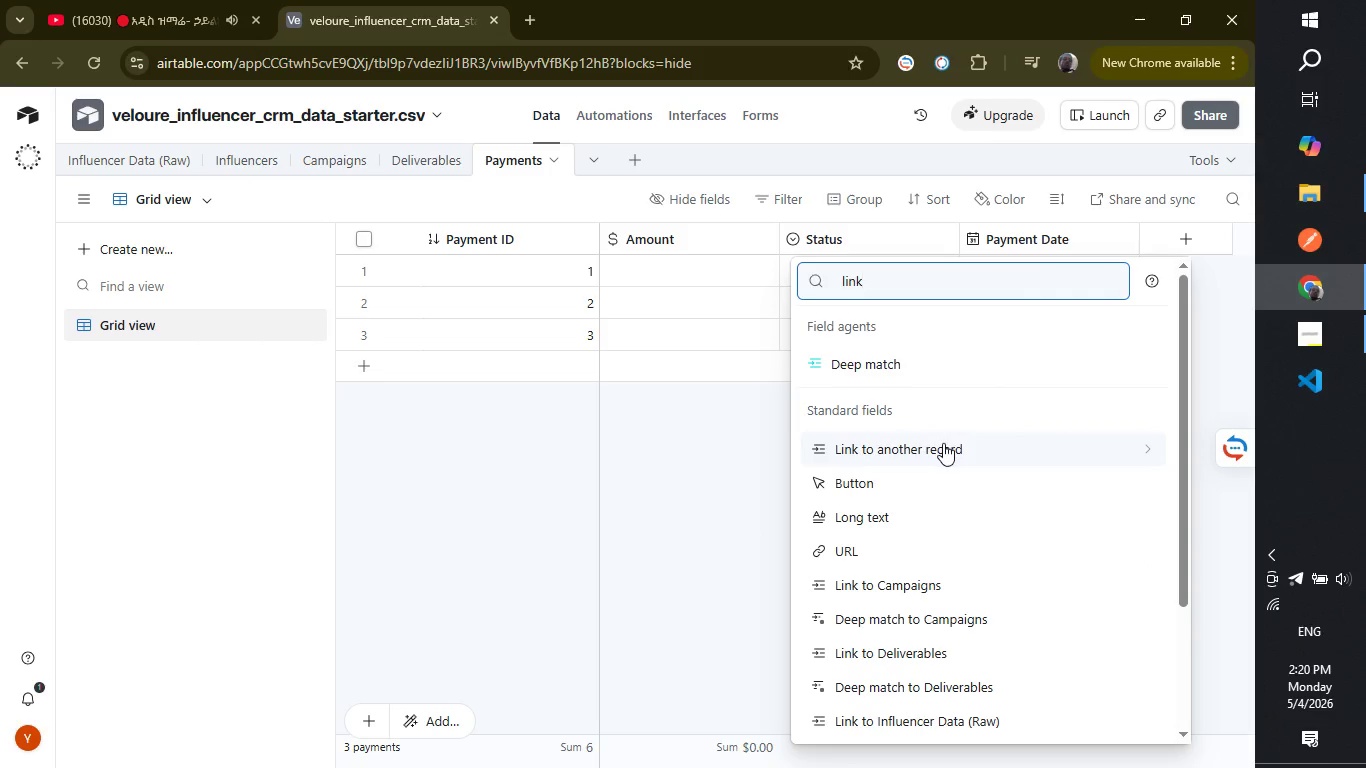 
left_click([943, 443])
 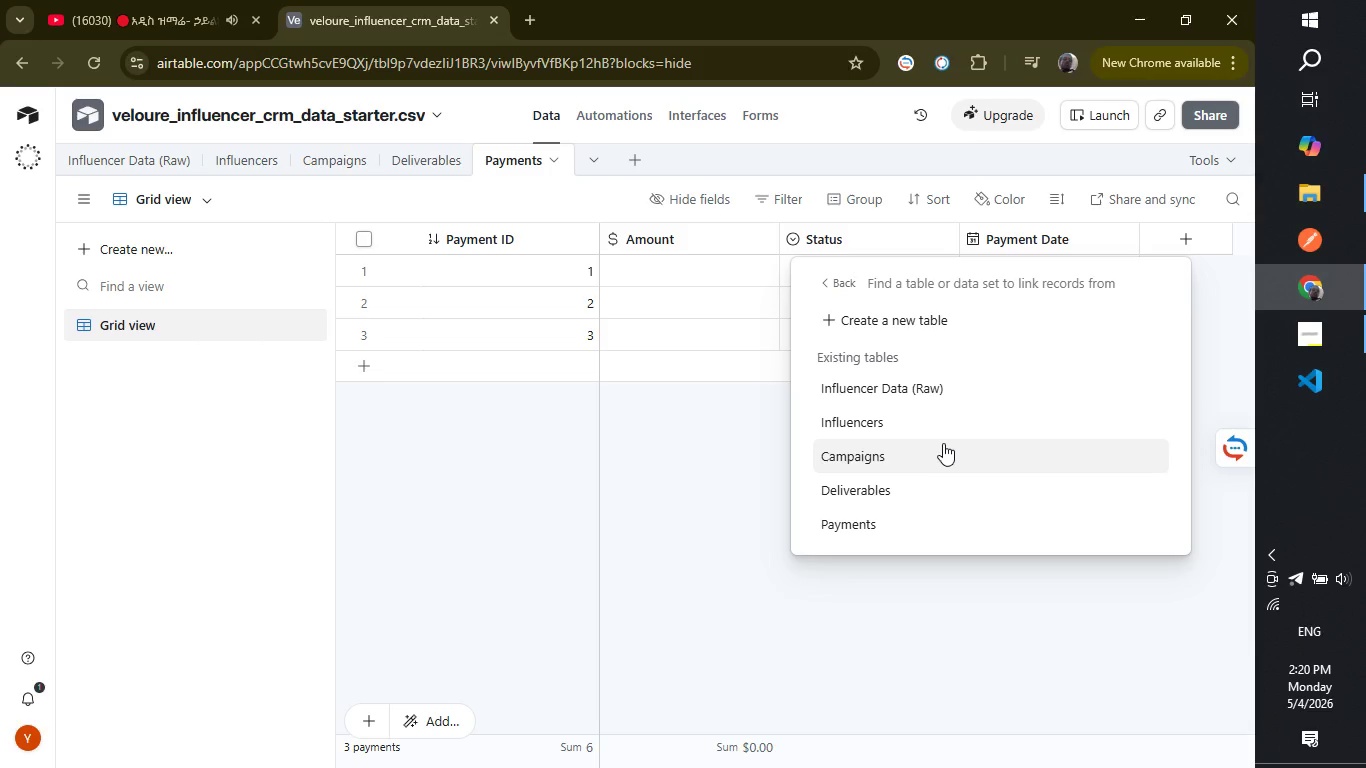 
wait(5.52)
 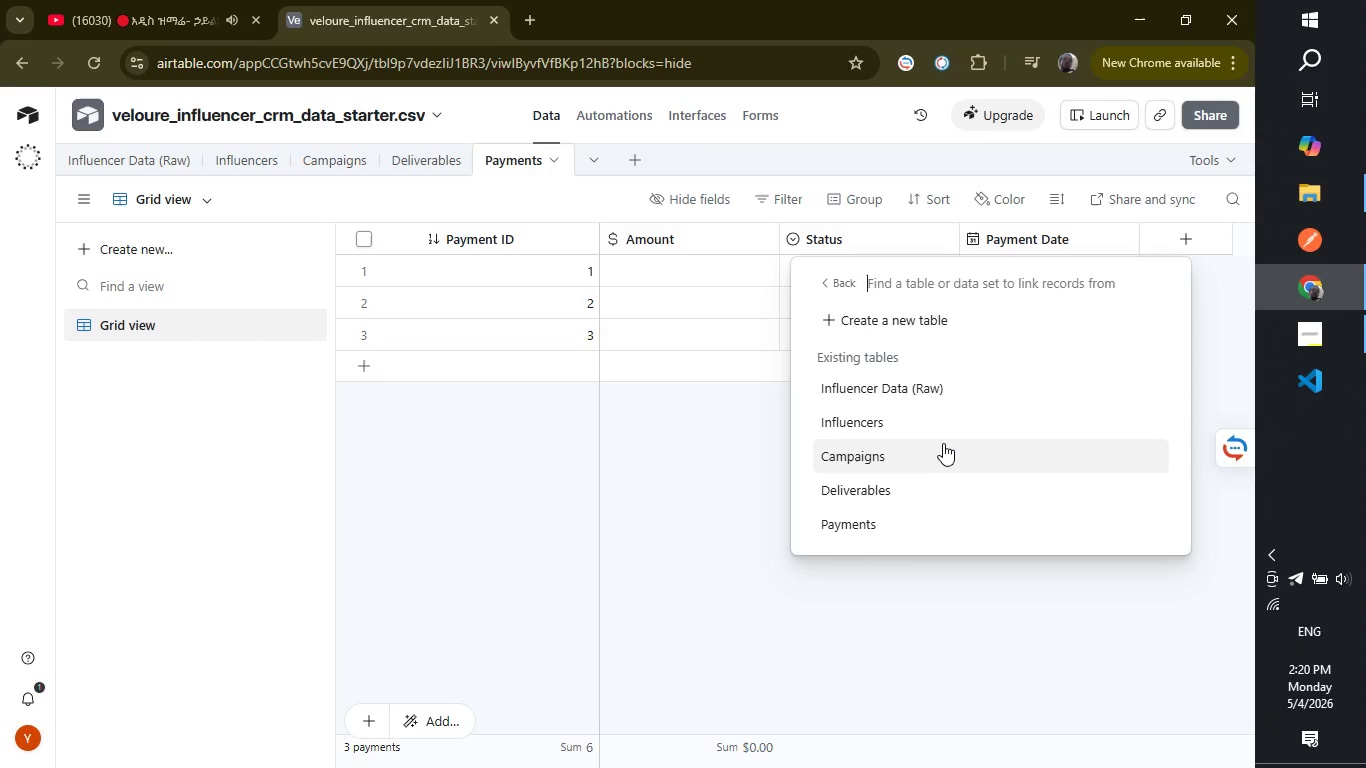 
left_click([905, 421])
 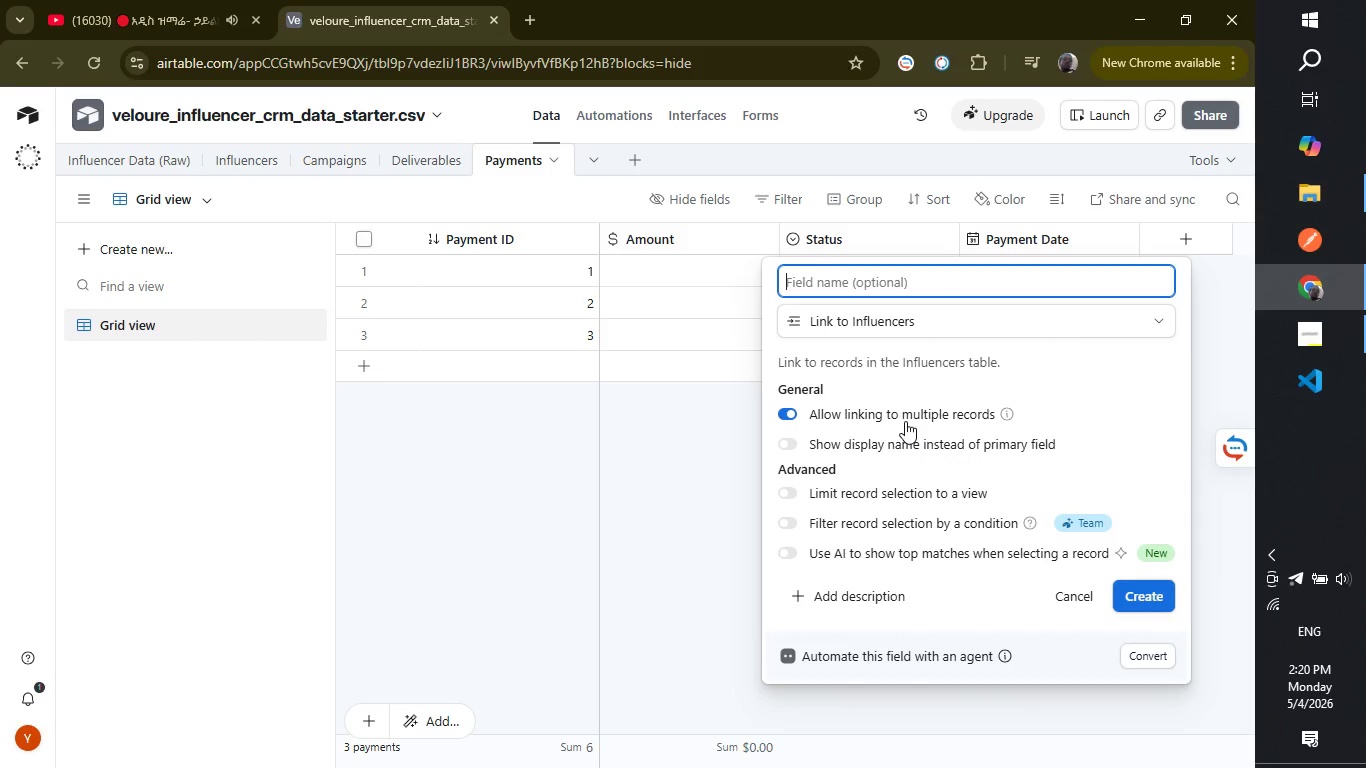 
type(IN)
key(Backspace)
type(nfluencer)
 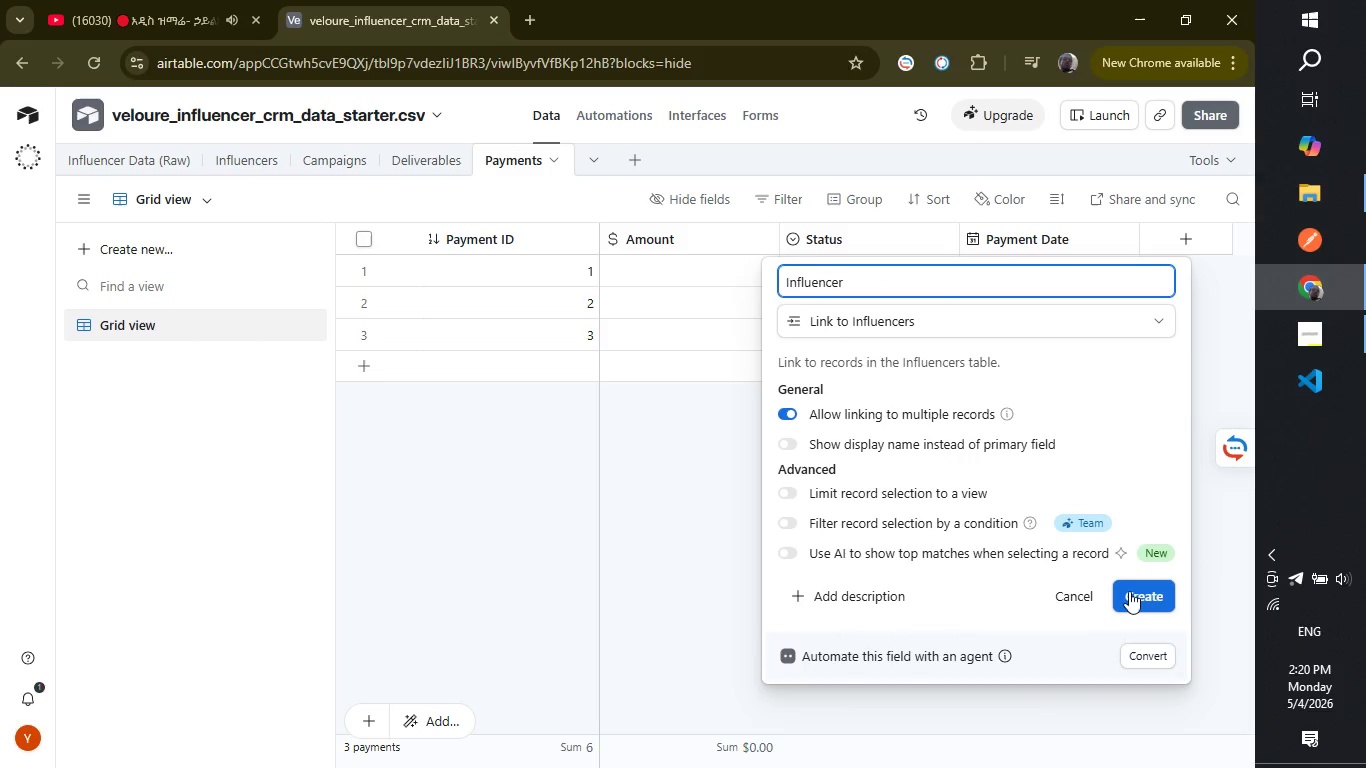 
left_click([1129, 591])
 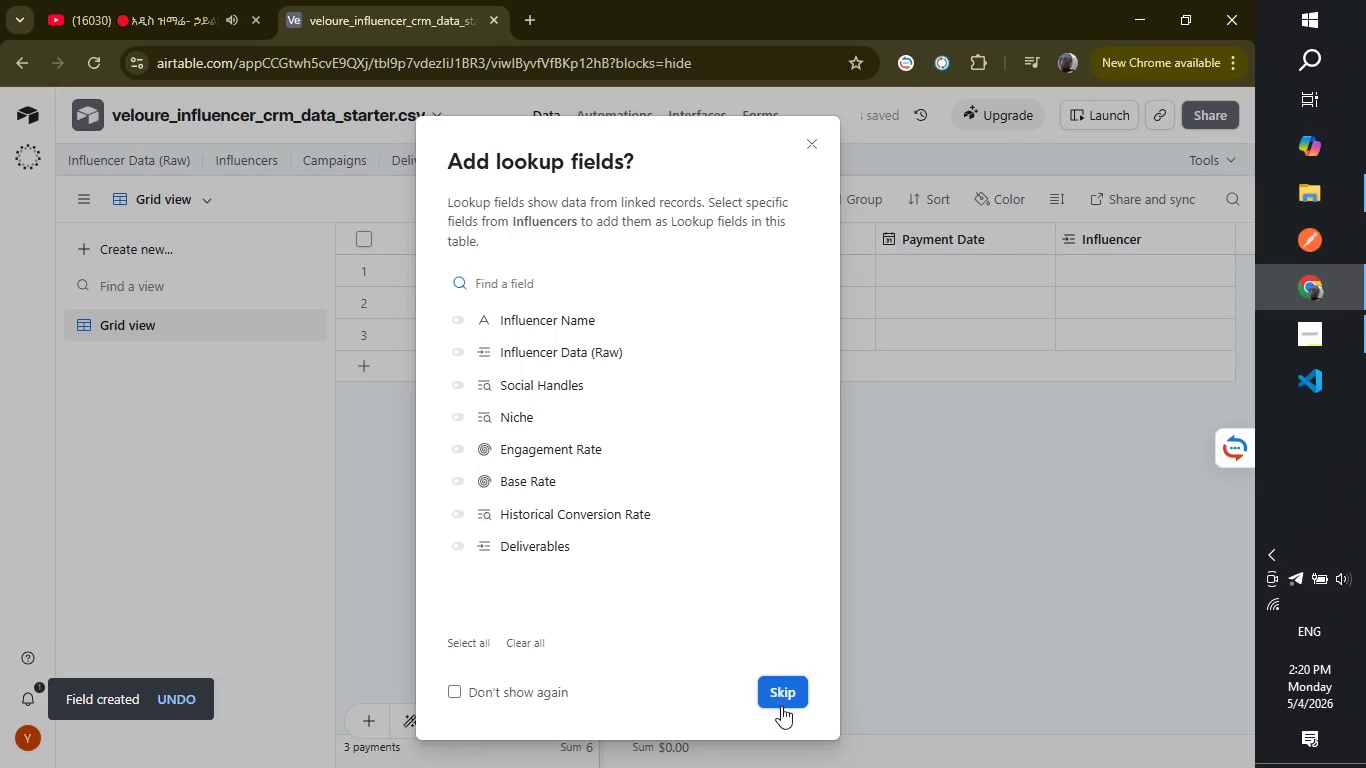 
left_click([779, 691])
 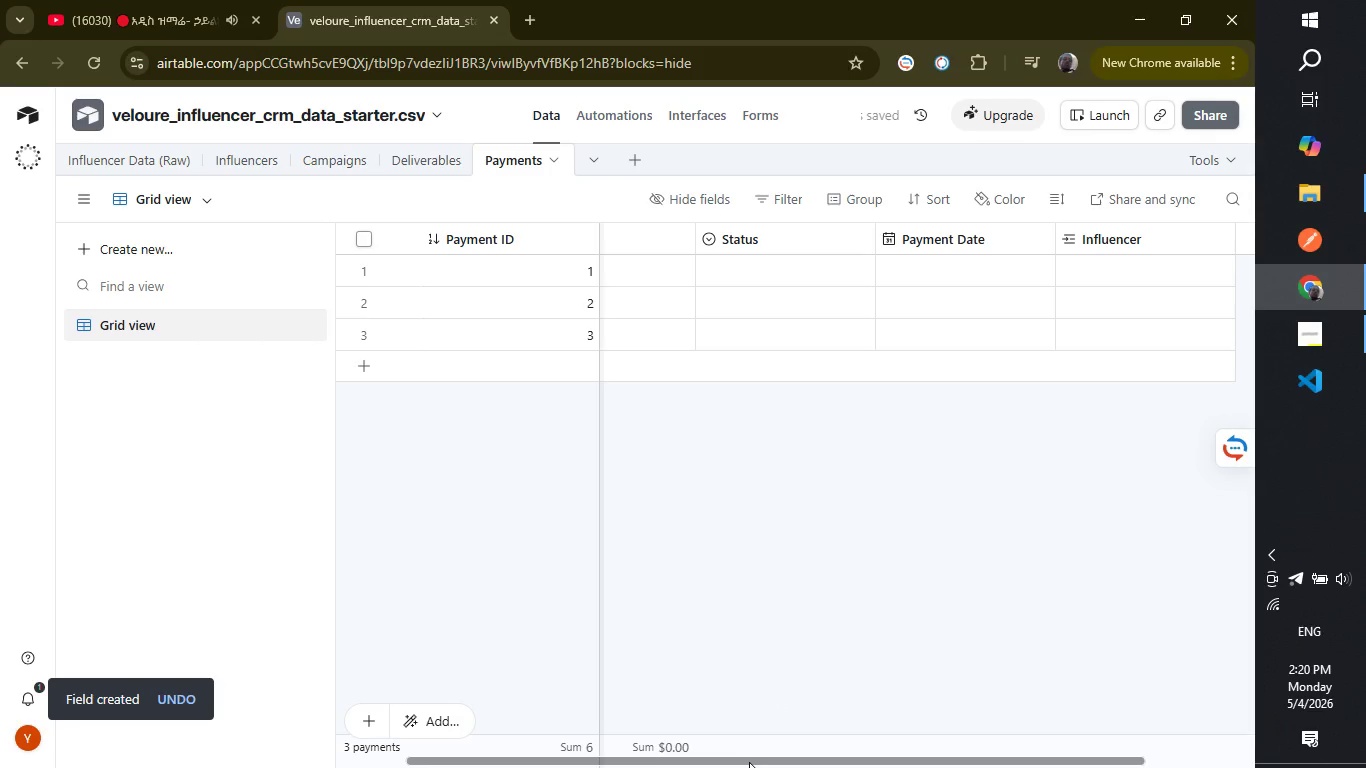 
left_click_drag(start_coordinate=[749, 761], to_coordinate=[842, 745])
 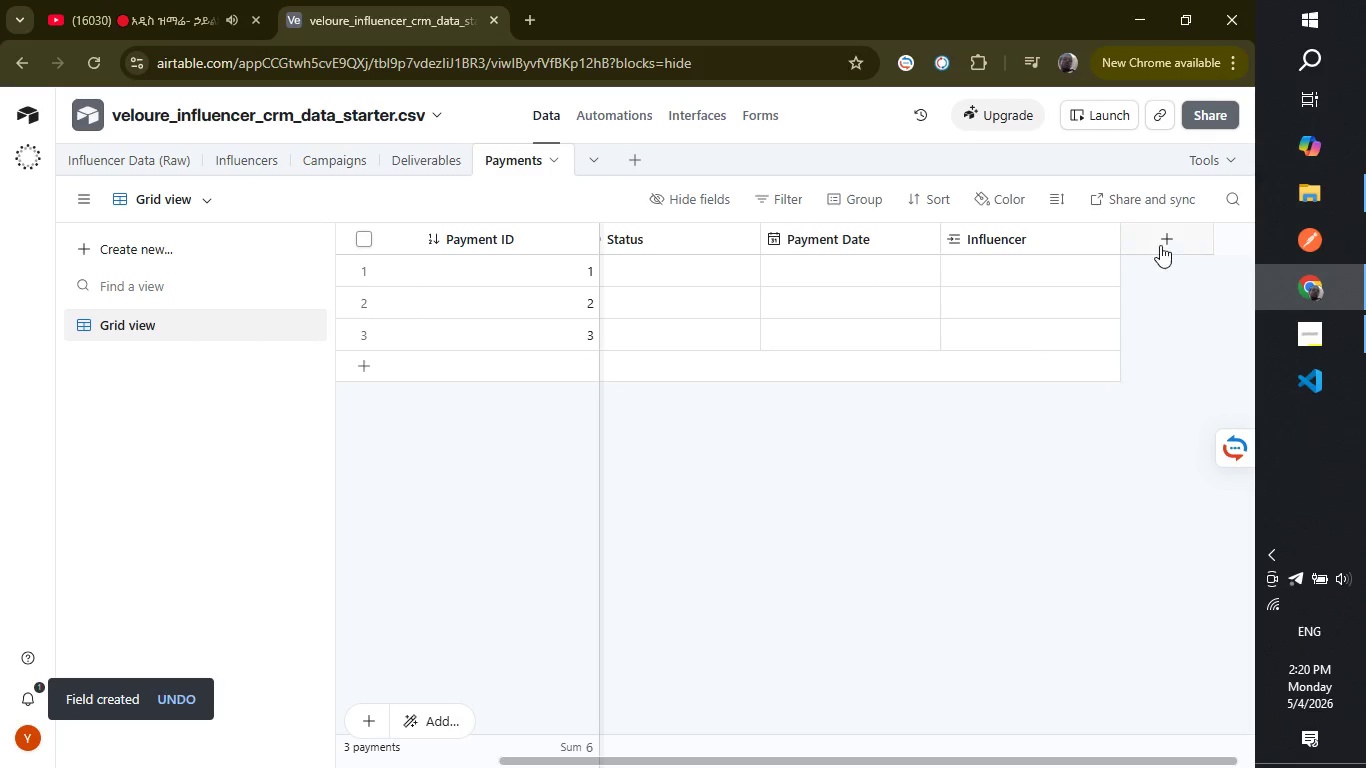 
left_click([1158, 245])
 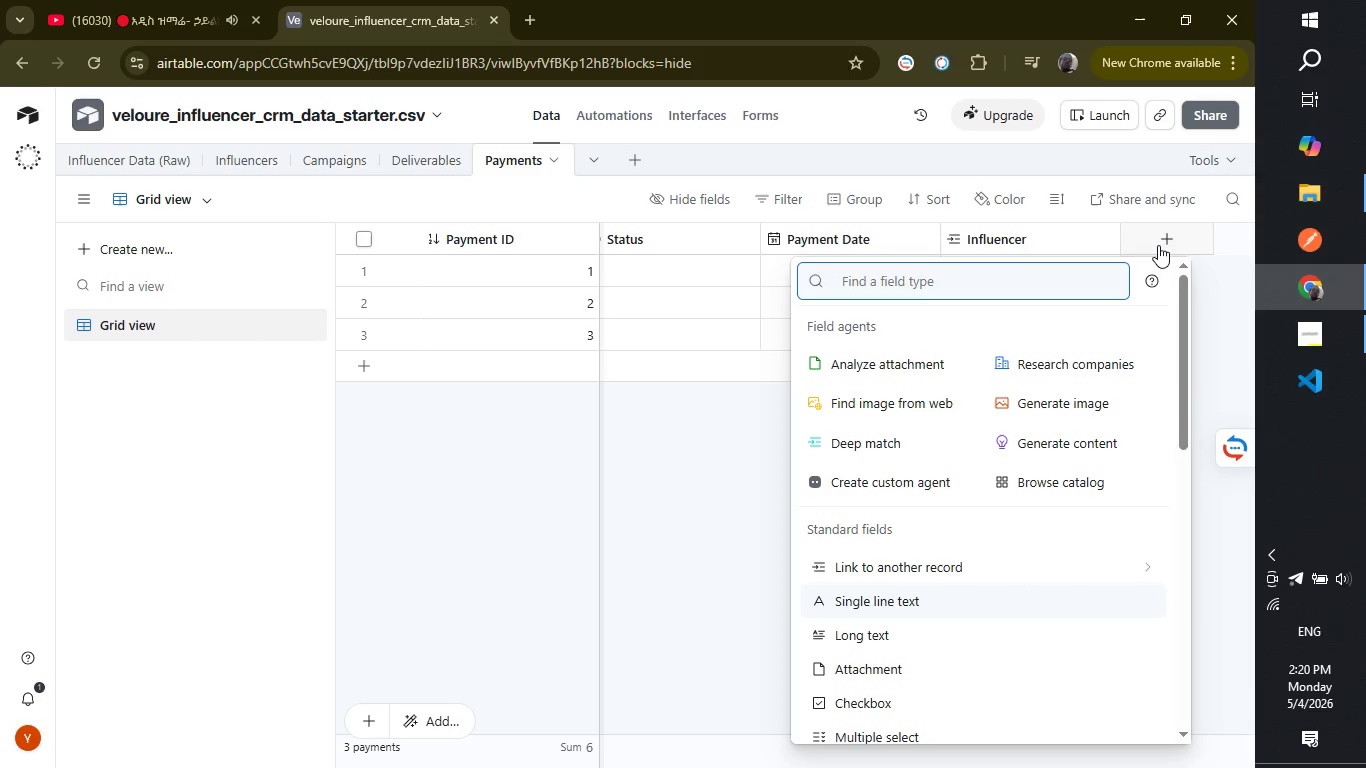 
key(Shift+C)
 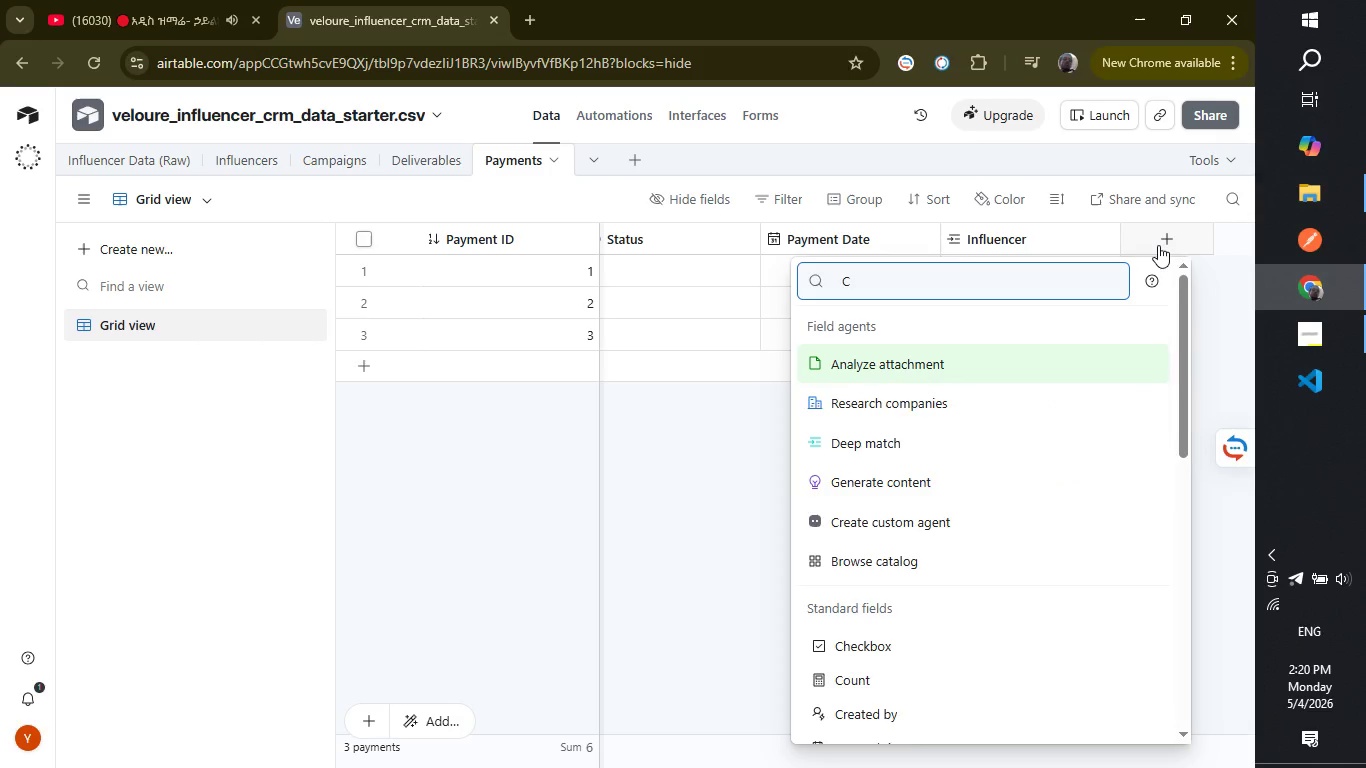 
key(Backspace)
 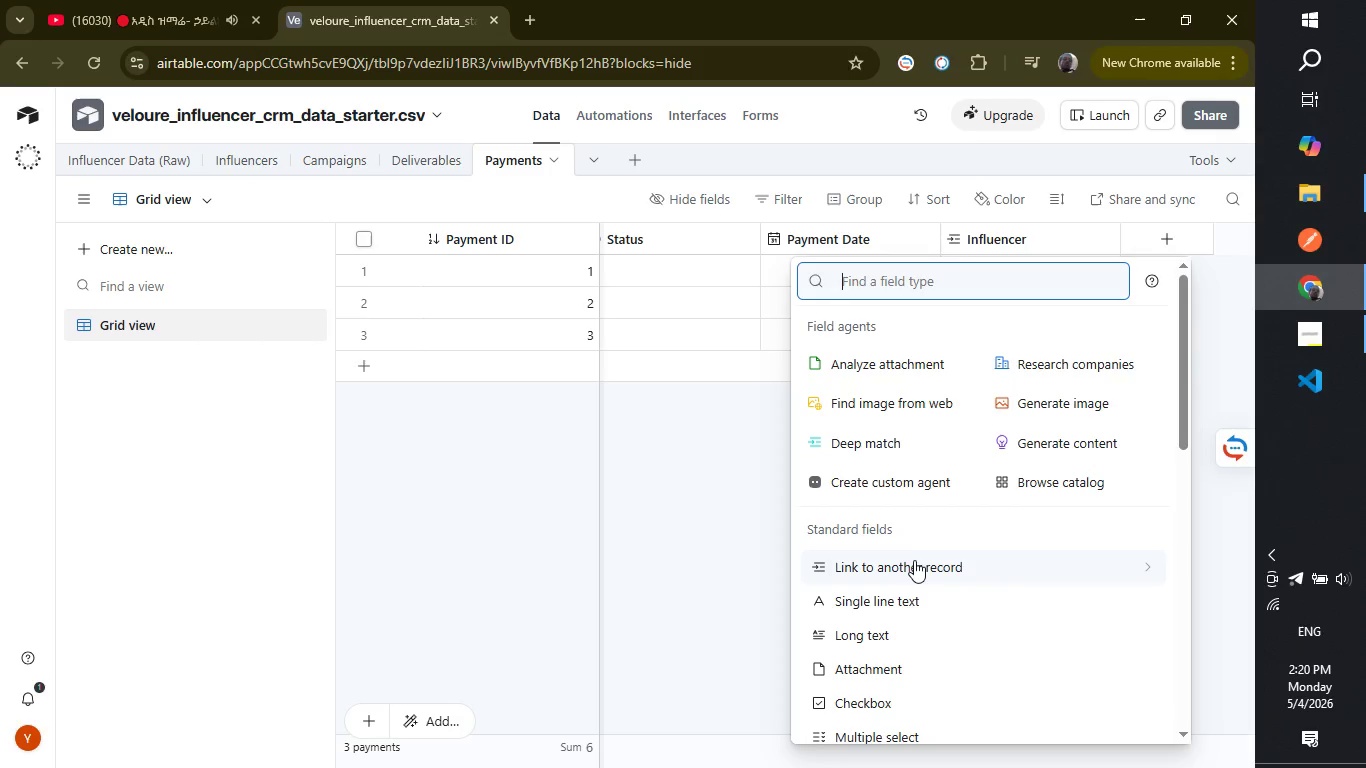 
left_click([914, 561])
 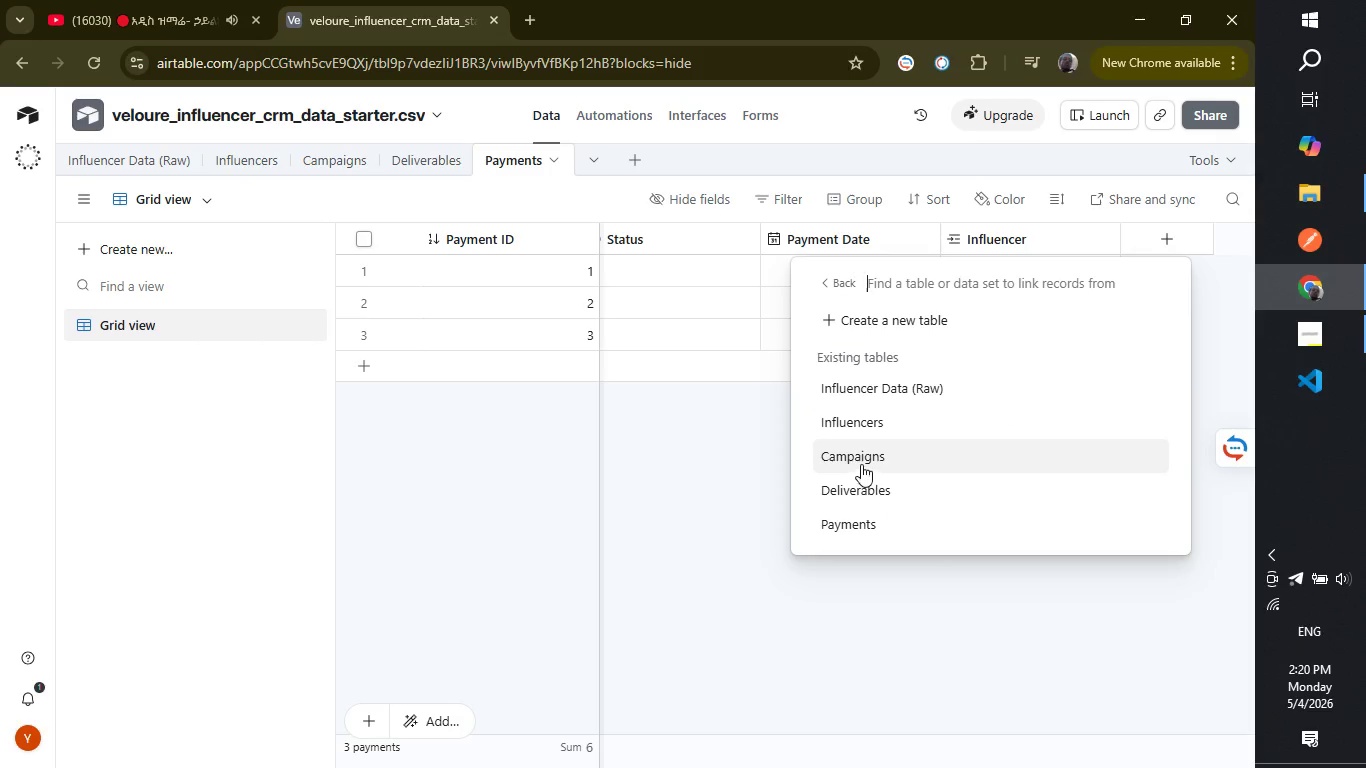 
wait(5.81)
 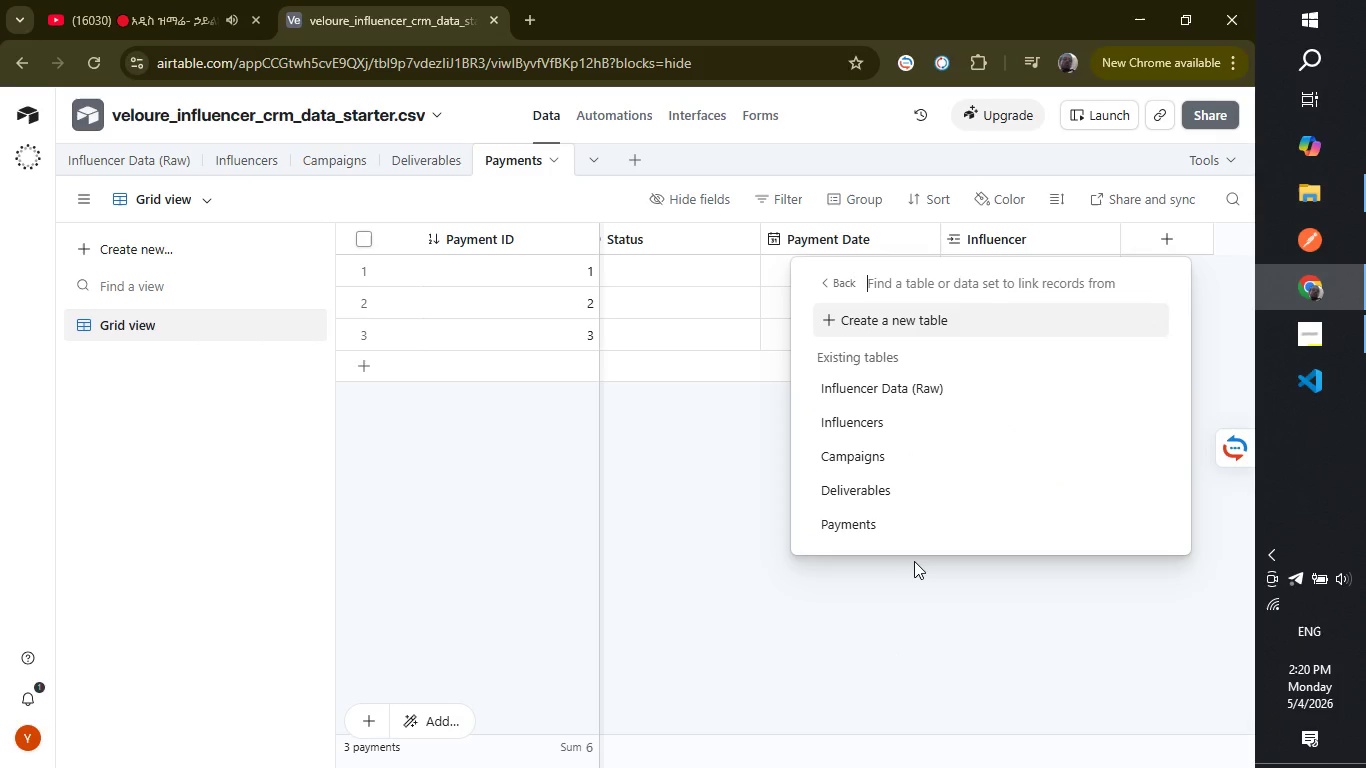 
left_click([861, 464])
 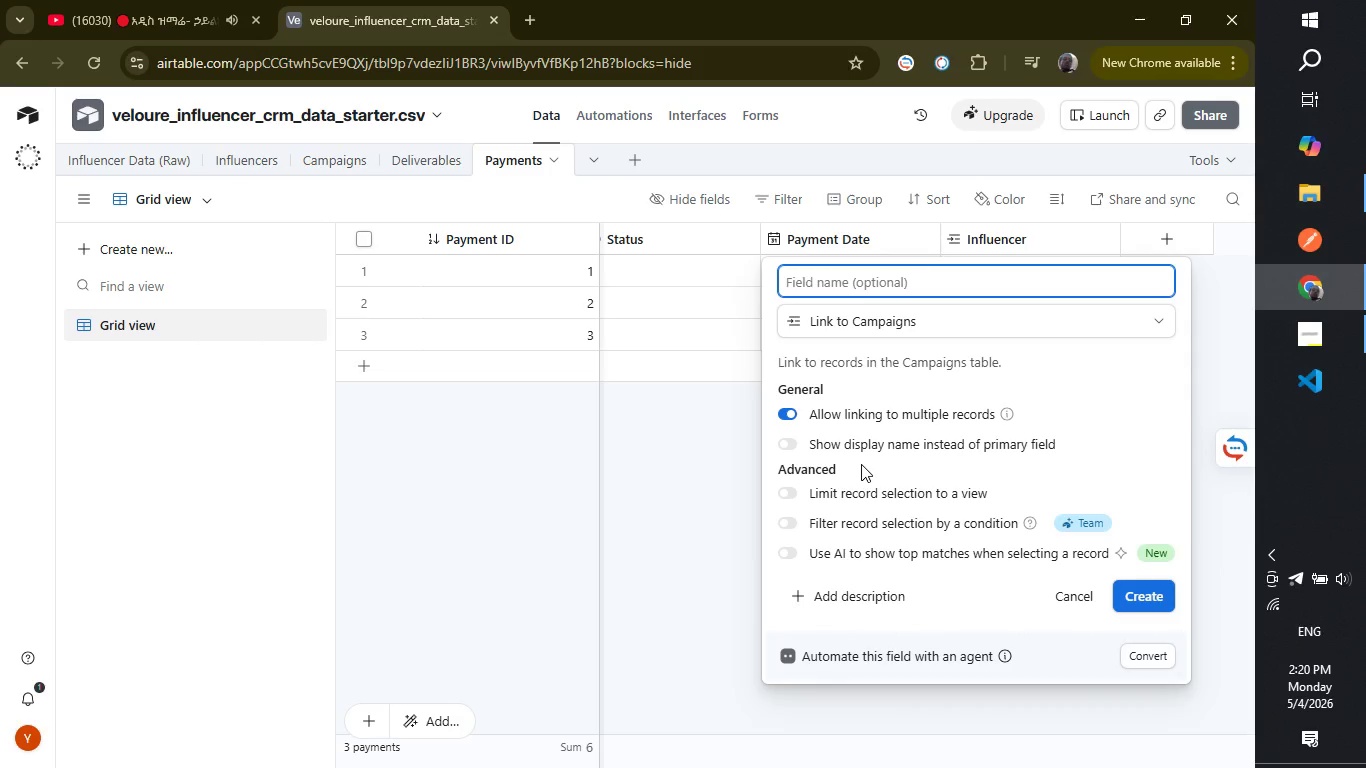 
type(Campaigns)
key(Backspace)
 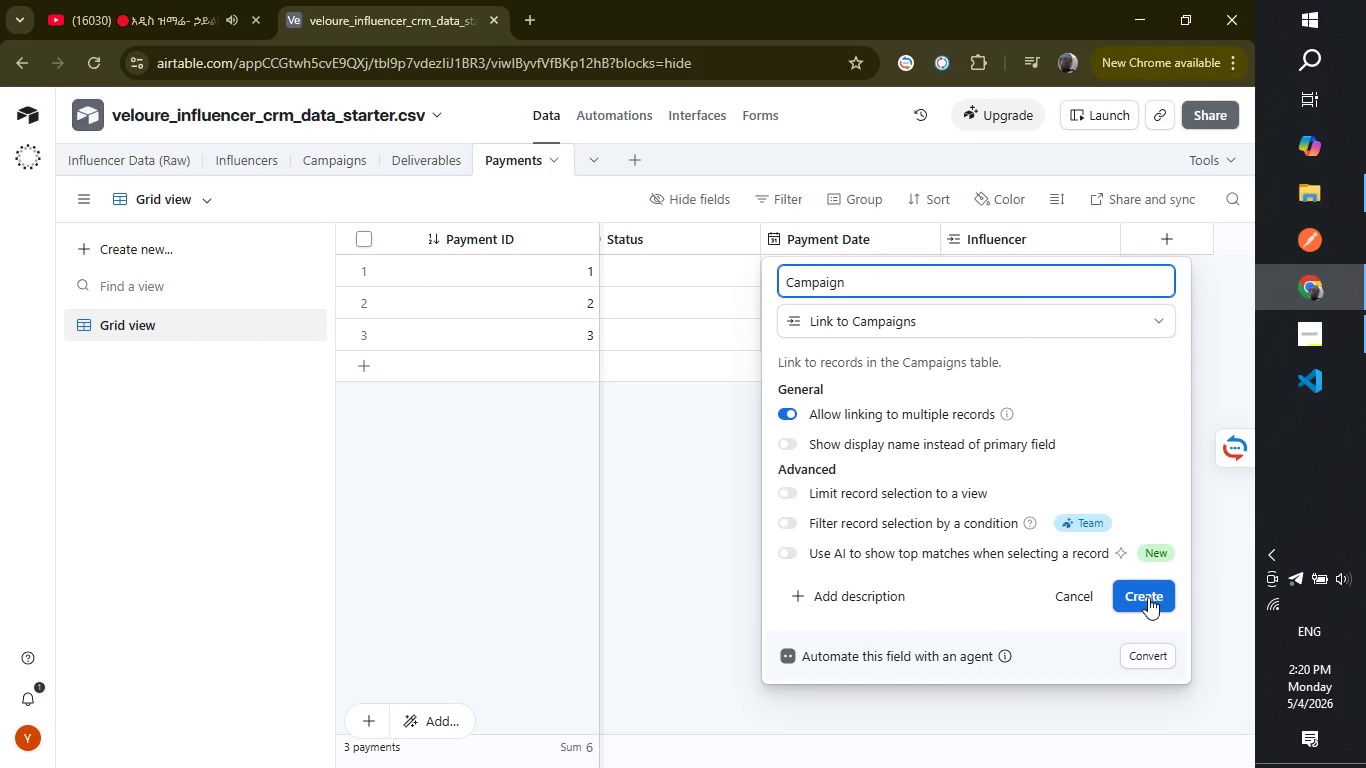 
left_click([1146, 596])
 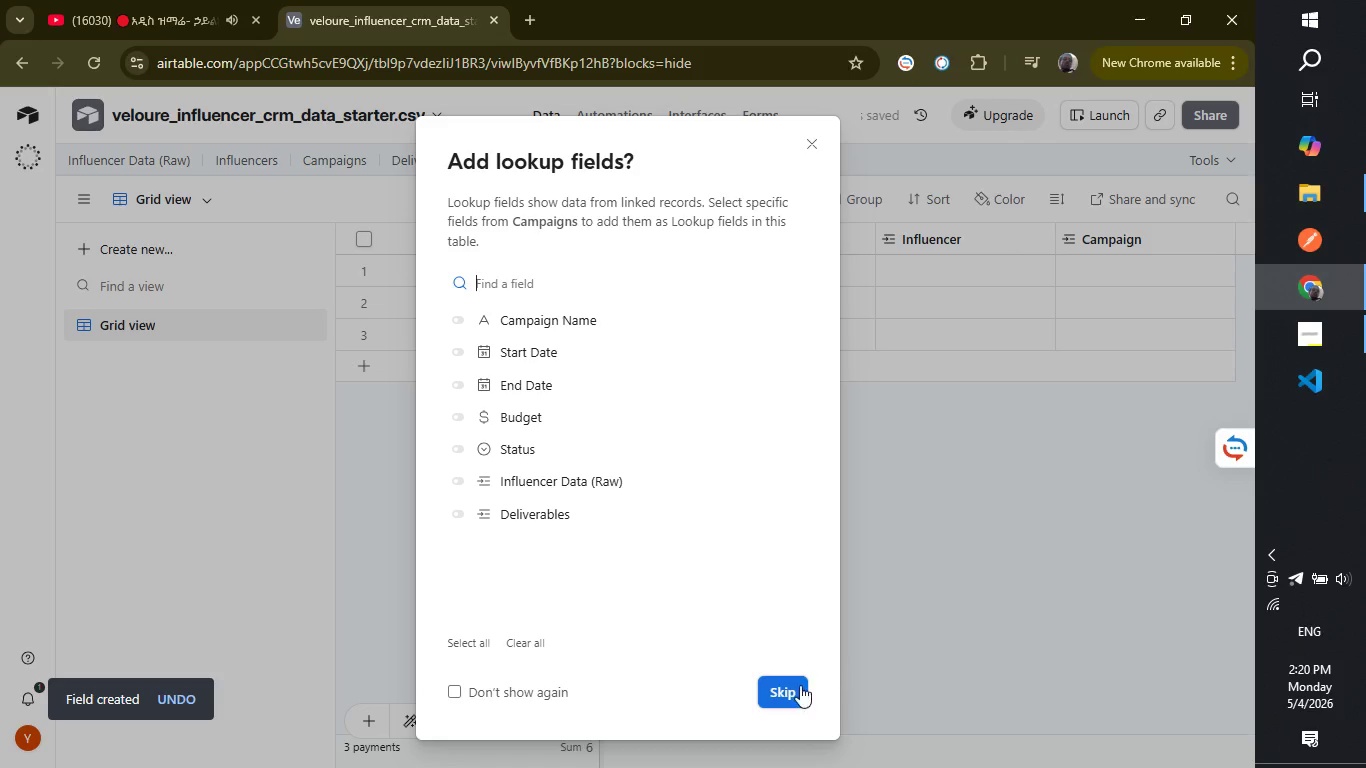 
left_click([776, 684])
 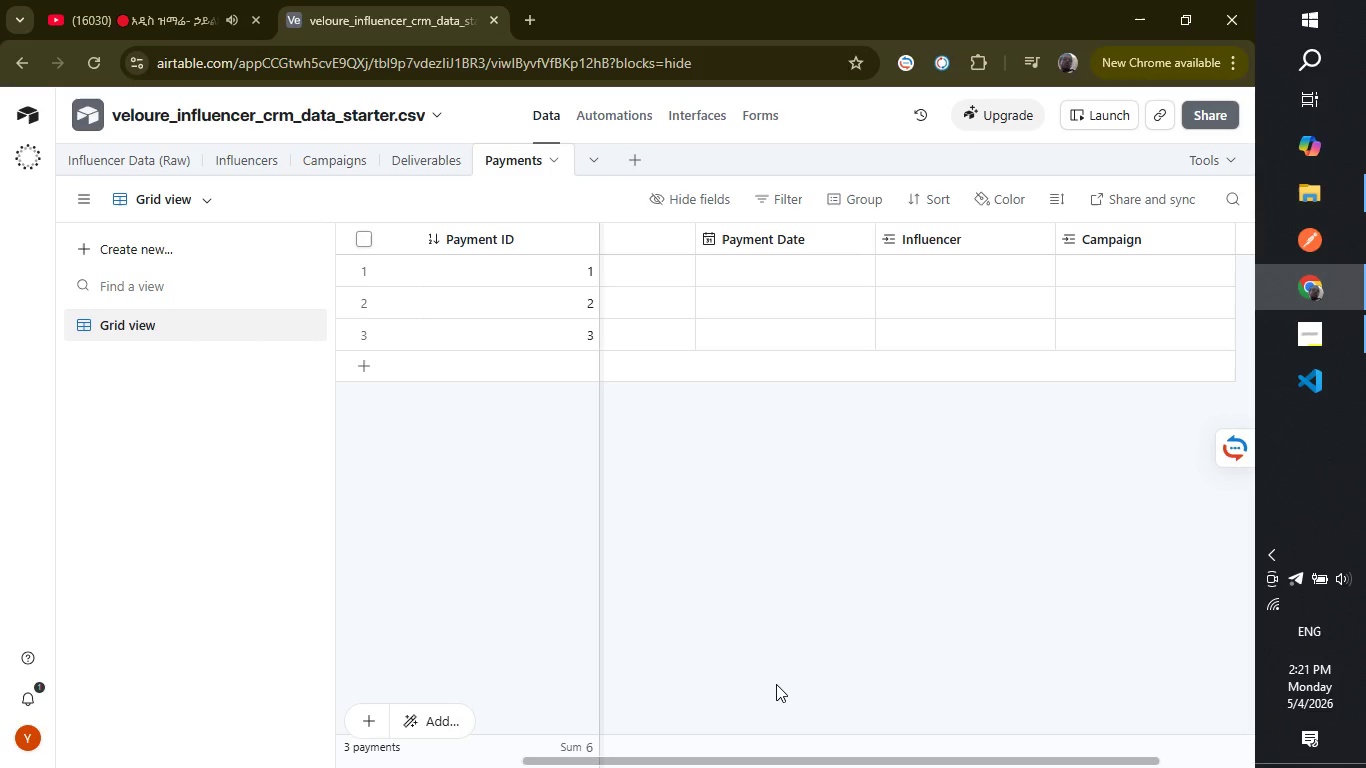 
wait(28.0)
 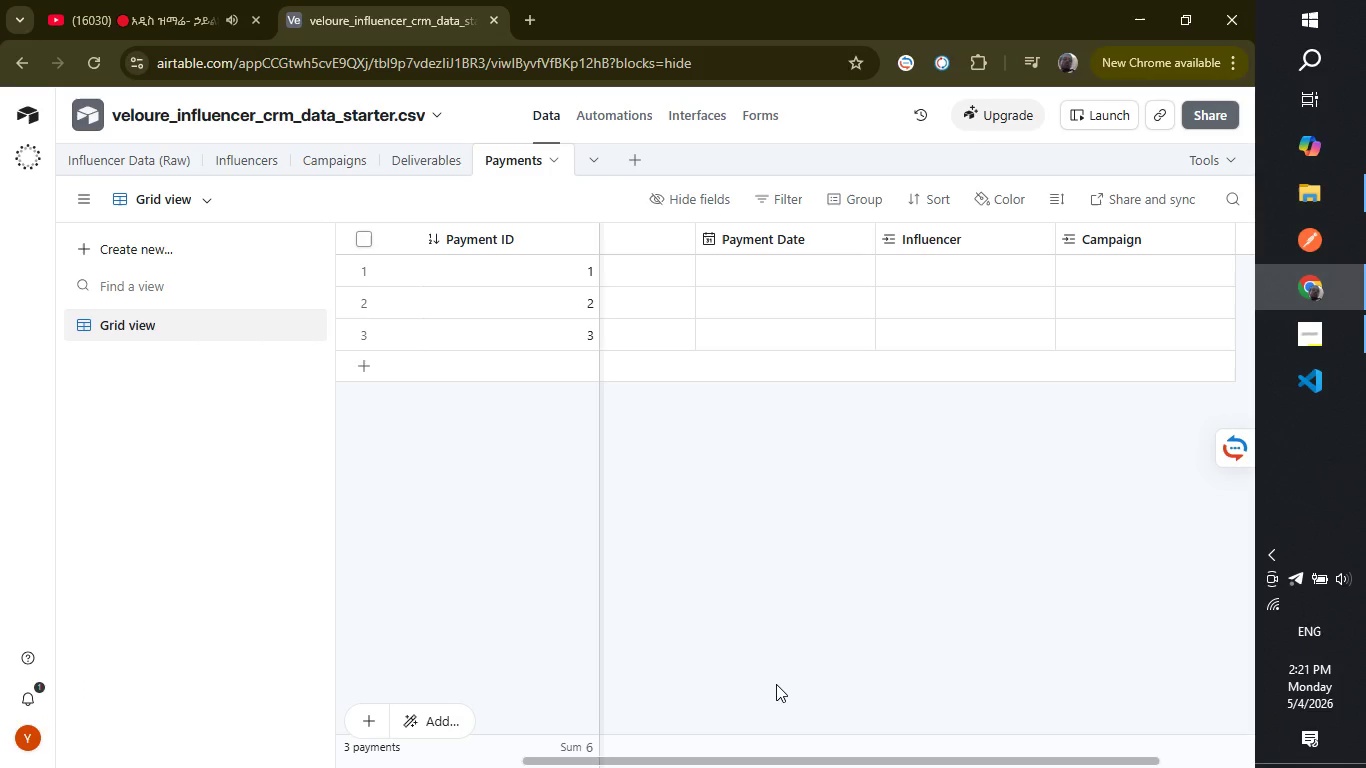 
left_click_drag(start_coordinate=[712, 759], to_coordinate=[511, 754])
 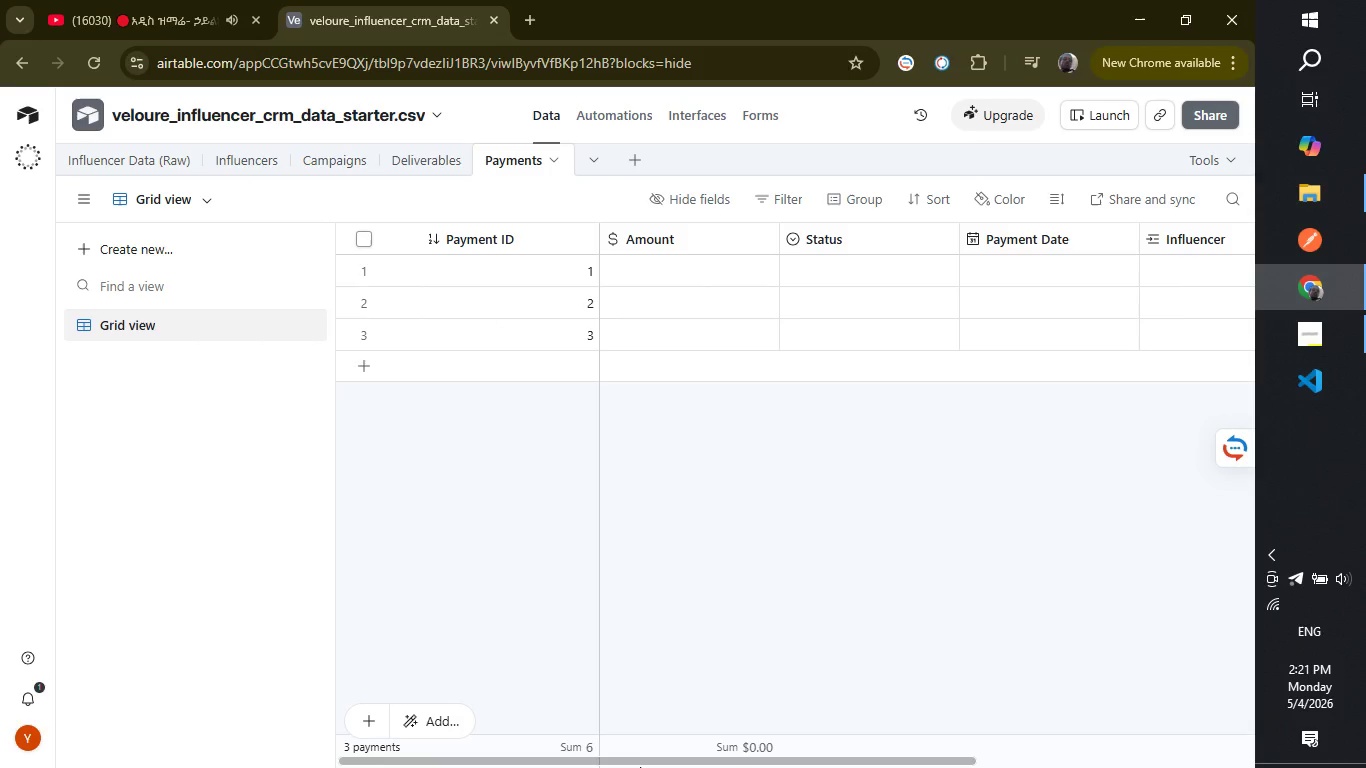 
wait(6.52)
 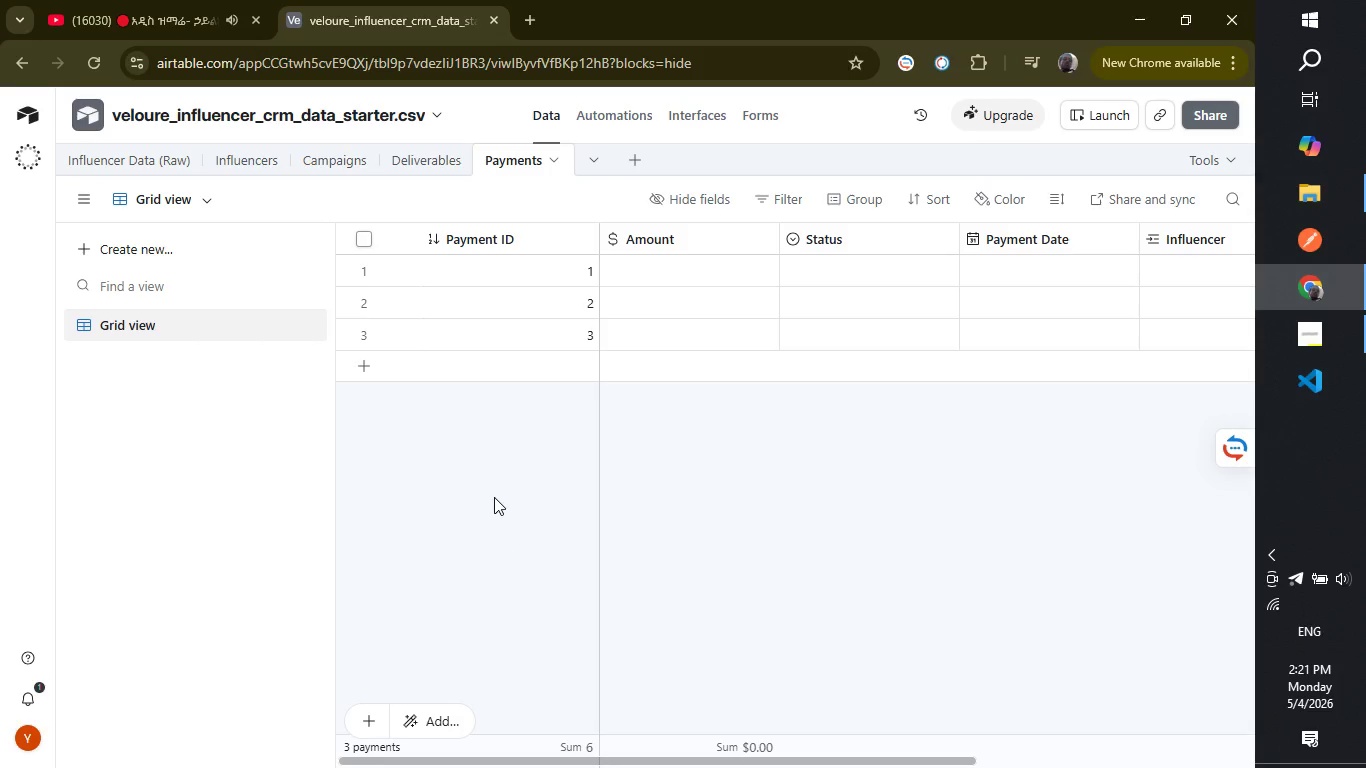 
left_click_drag(start_coordinate=[641, 760], to_coordinate=[564, 753])
 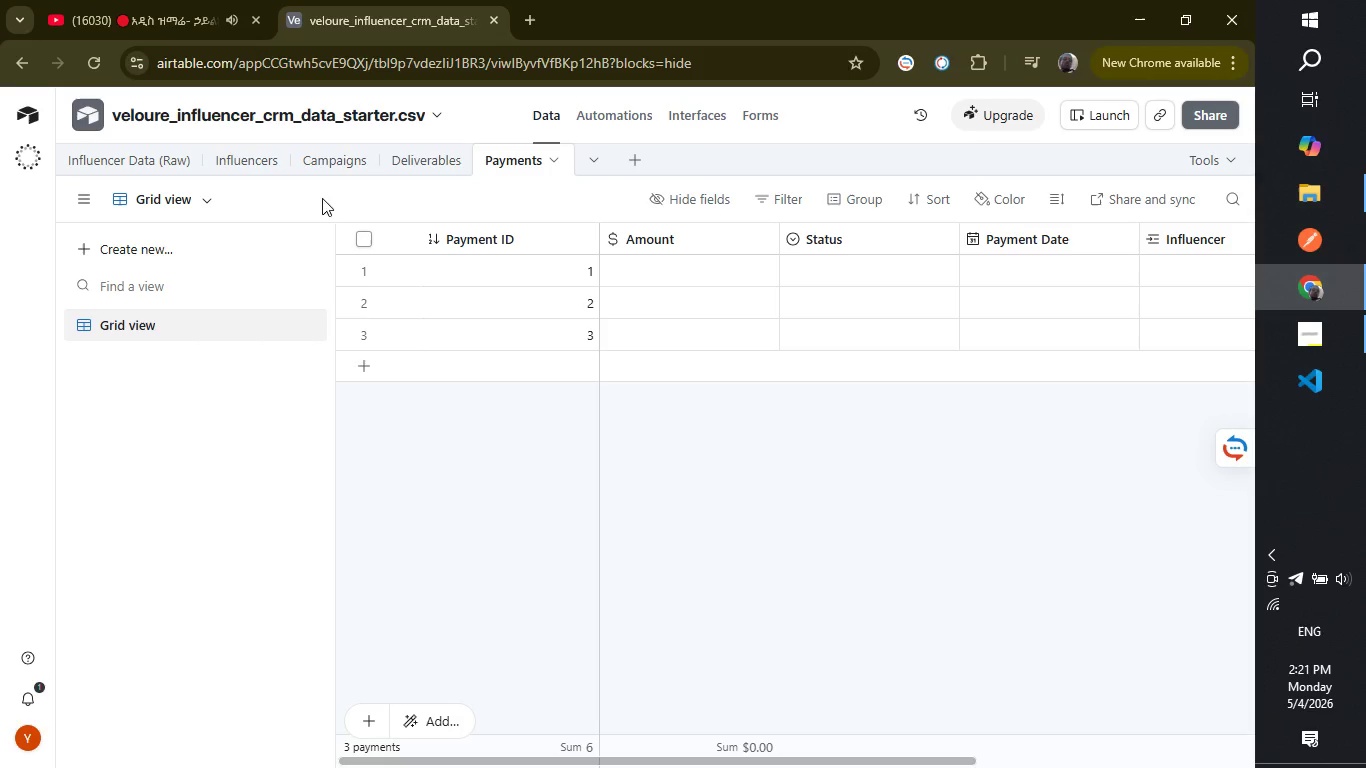 
left_click([261, 166])
 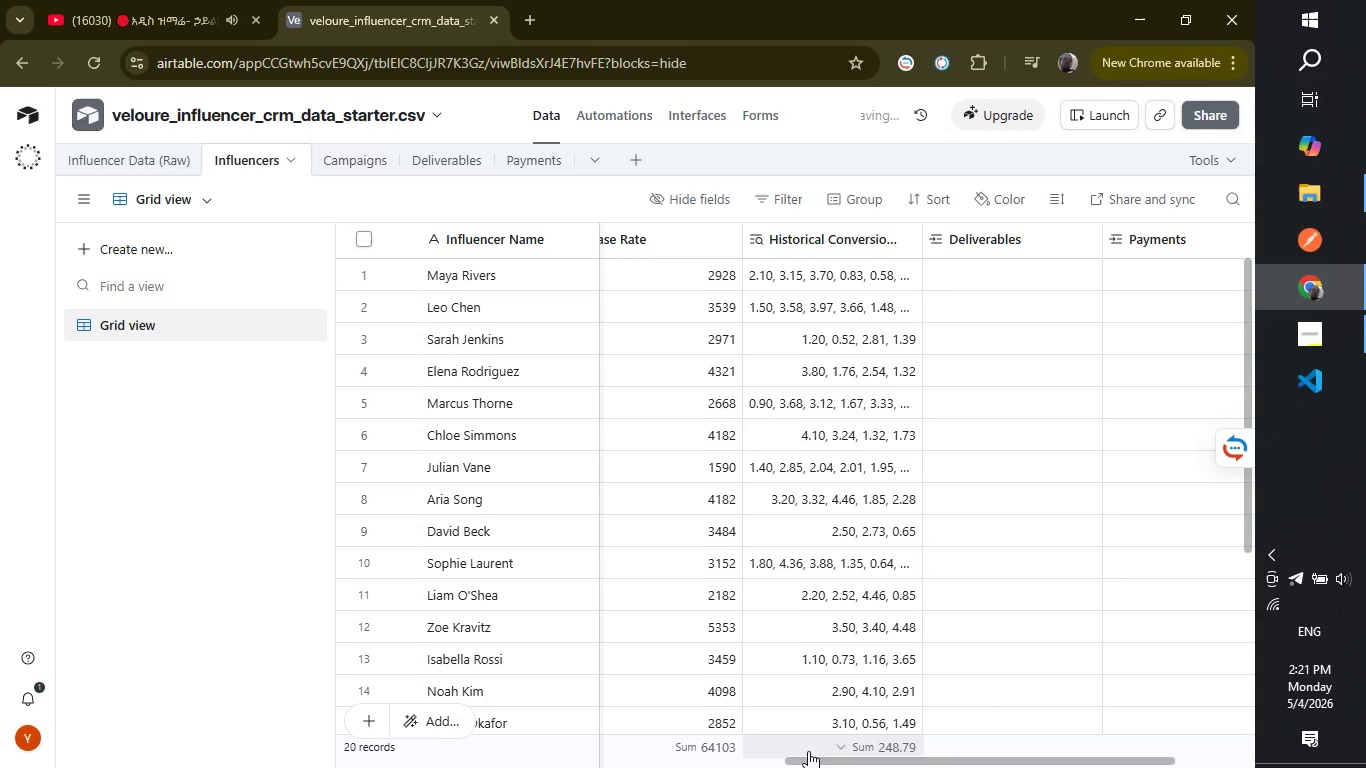 
left_click_drag(start_coordinate=[815, 759], to_coordinate=[655, 742])
 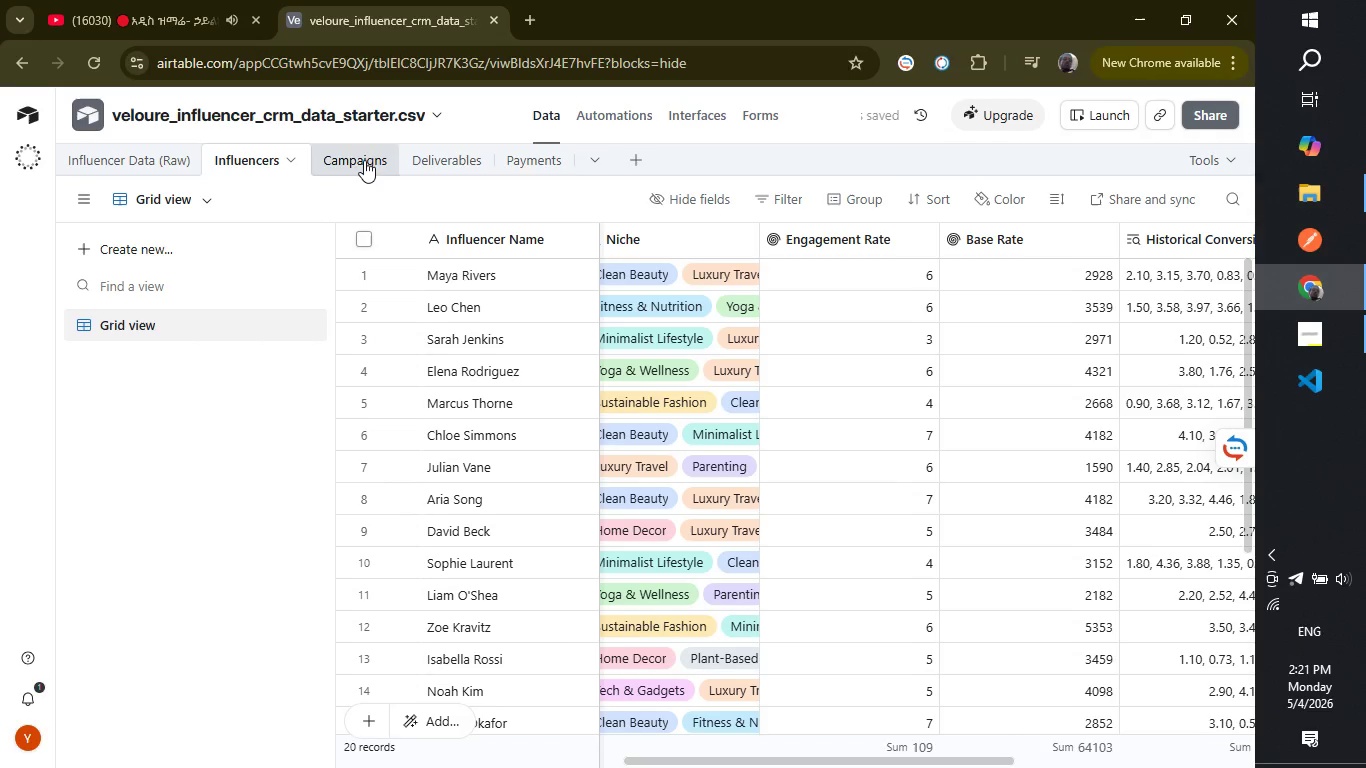 
left_click([362, 160])
 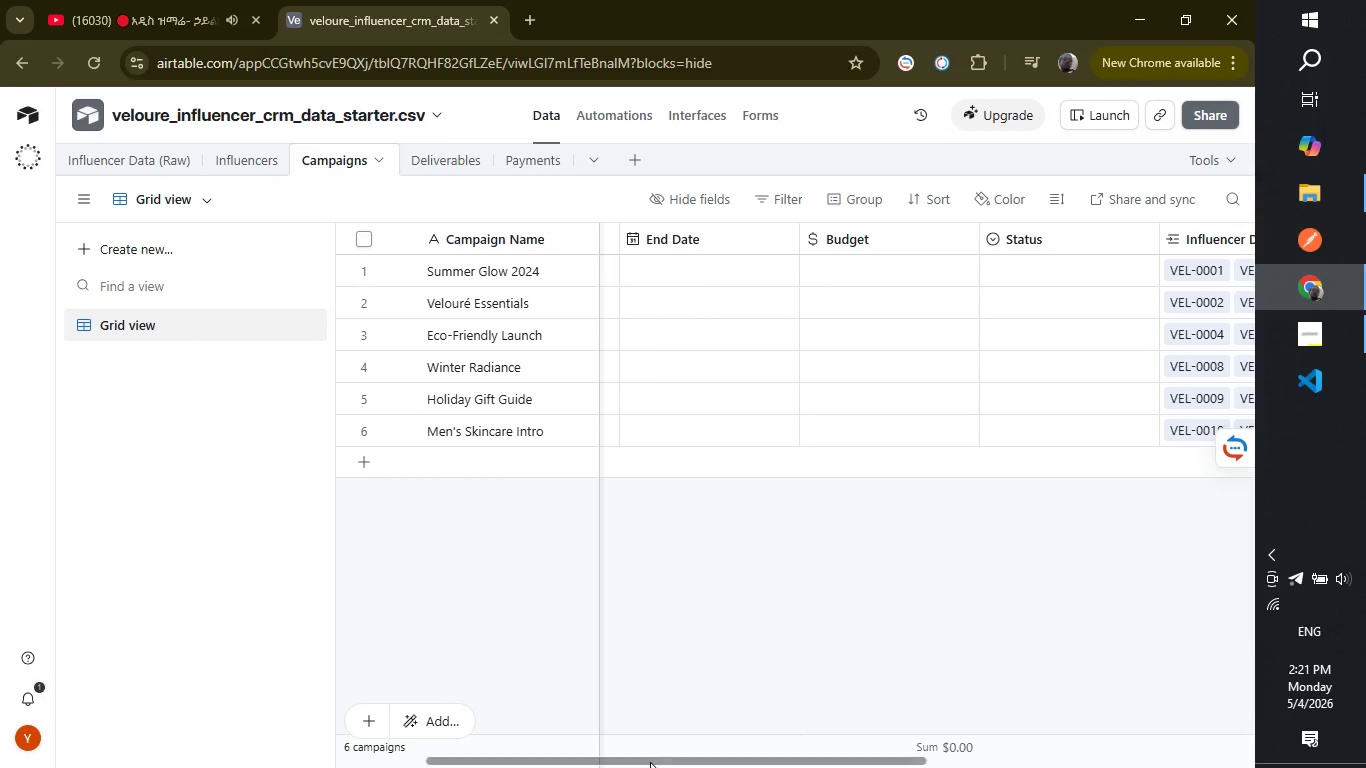 
left_click_drag(start_coordinate=[650, 762], to_coordinate=[631, 729])
 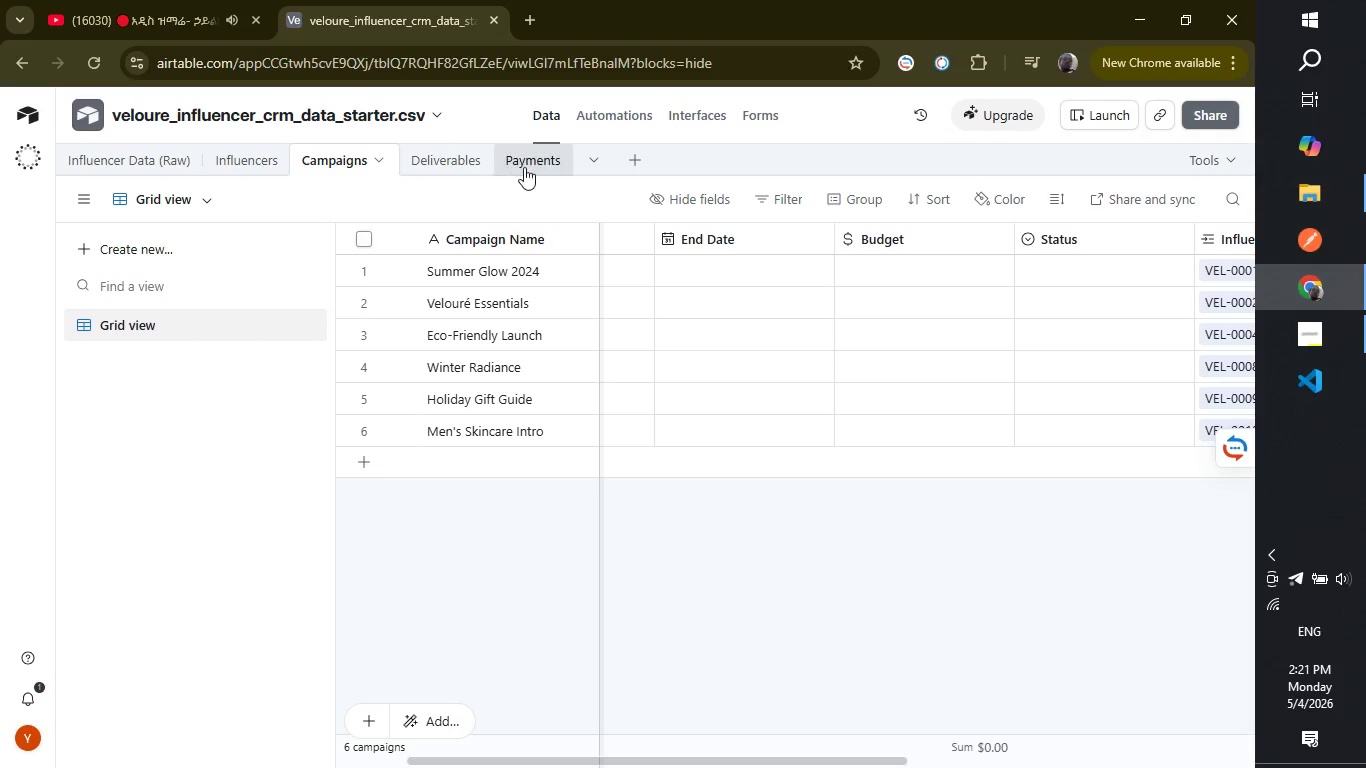 
left_click([524, 167])
 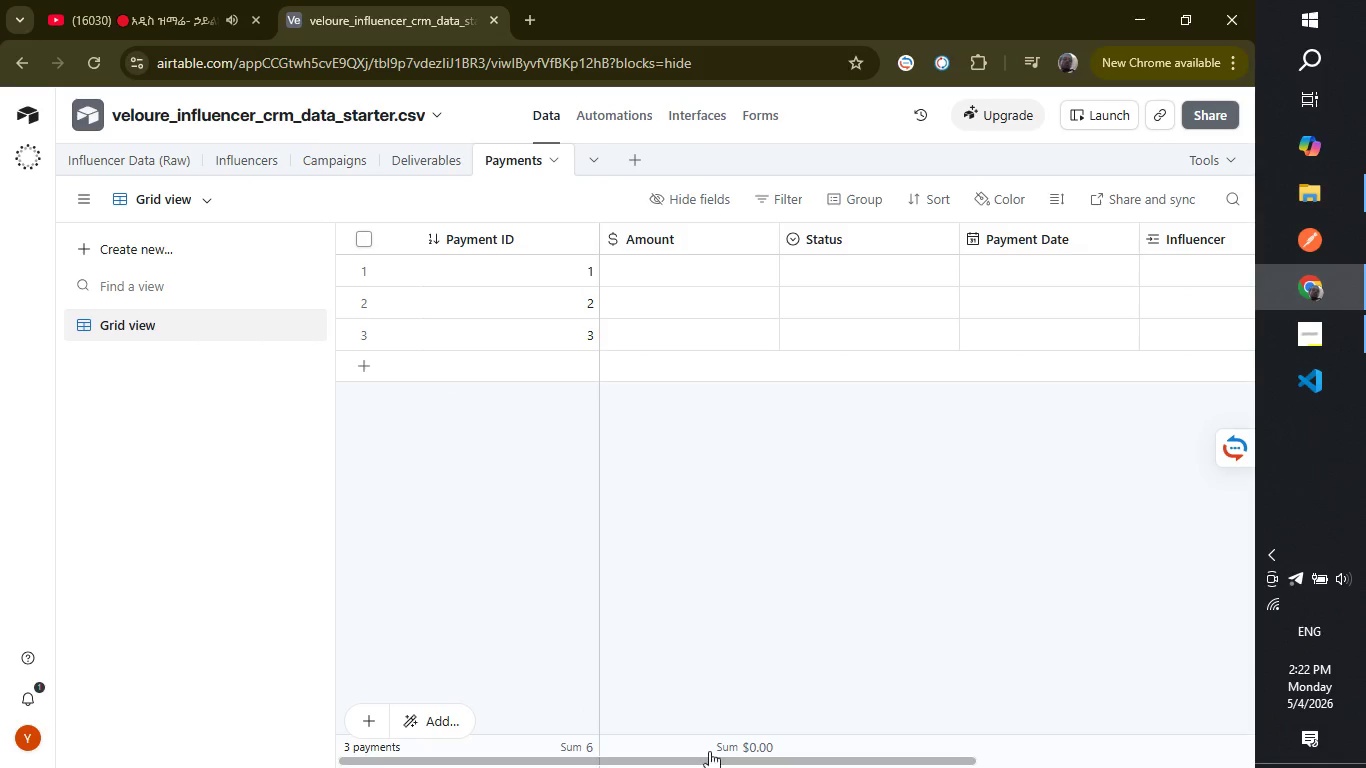 
left_click_drag(start_coordinate=[714, 758], to_coordinate=[825, 736])
 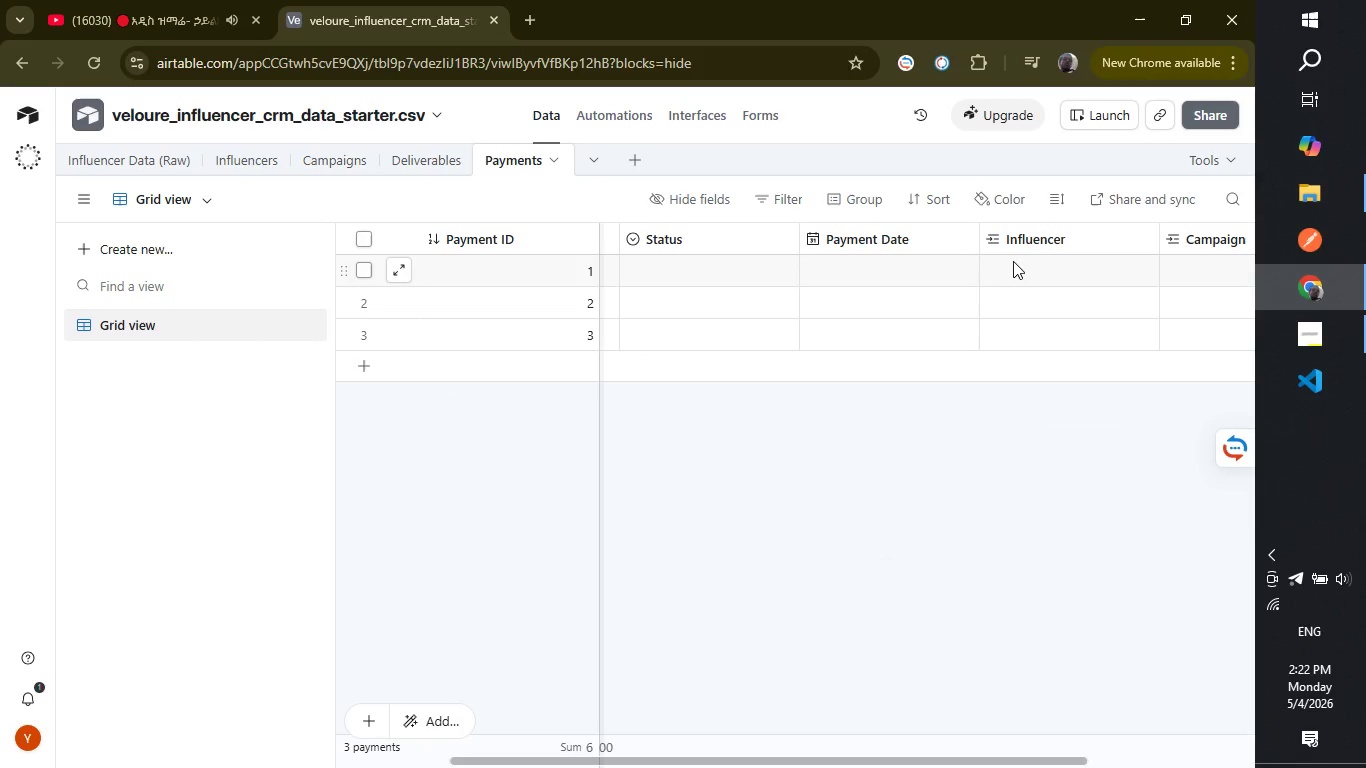 
left_click([1019, 268])
 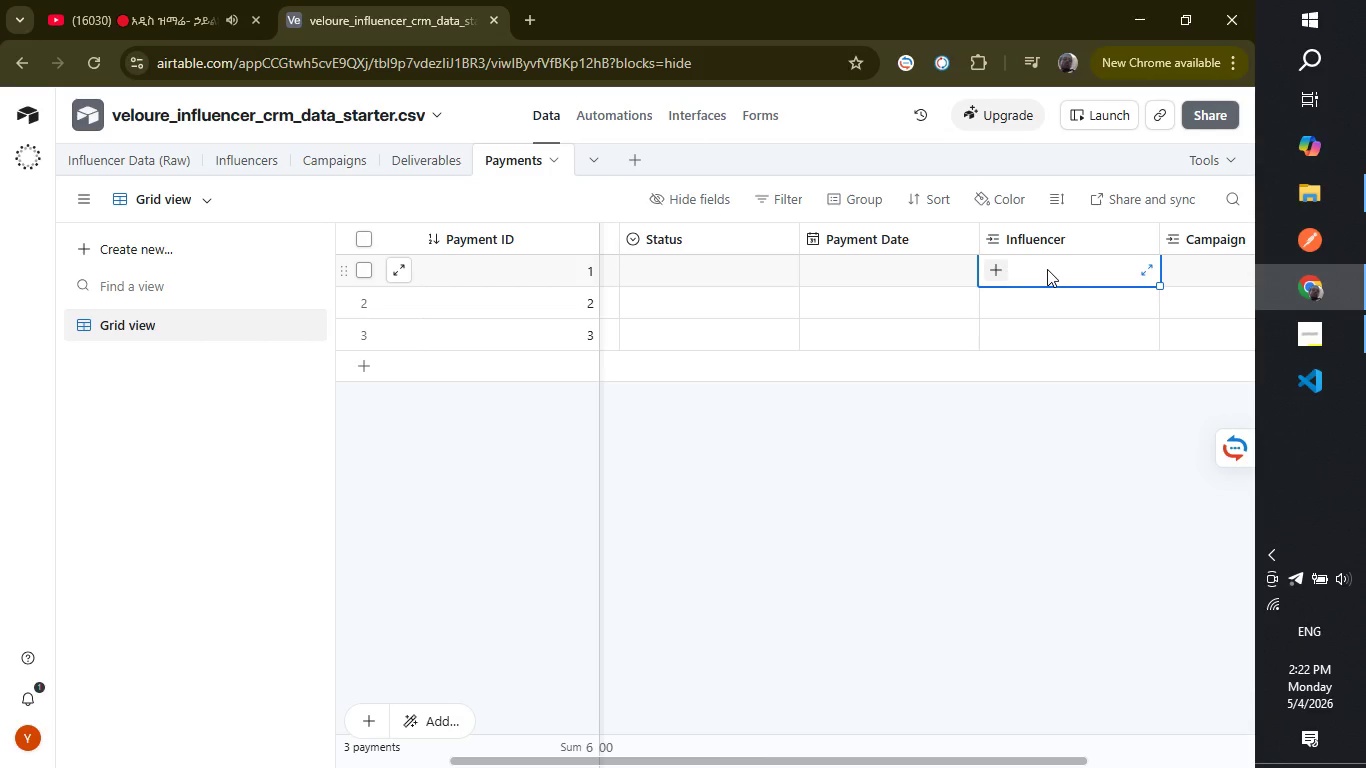 
left_click([1047, 269])
 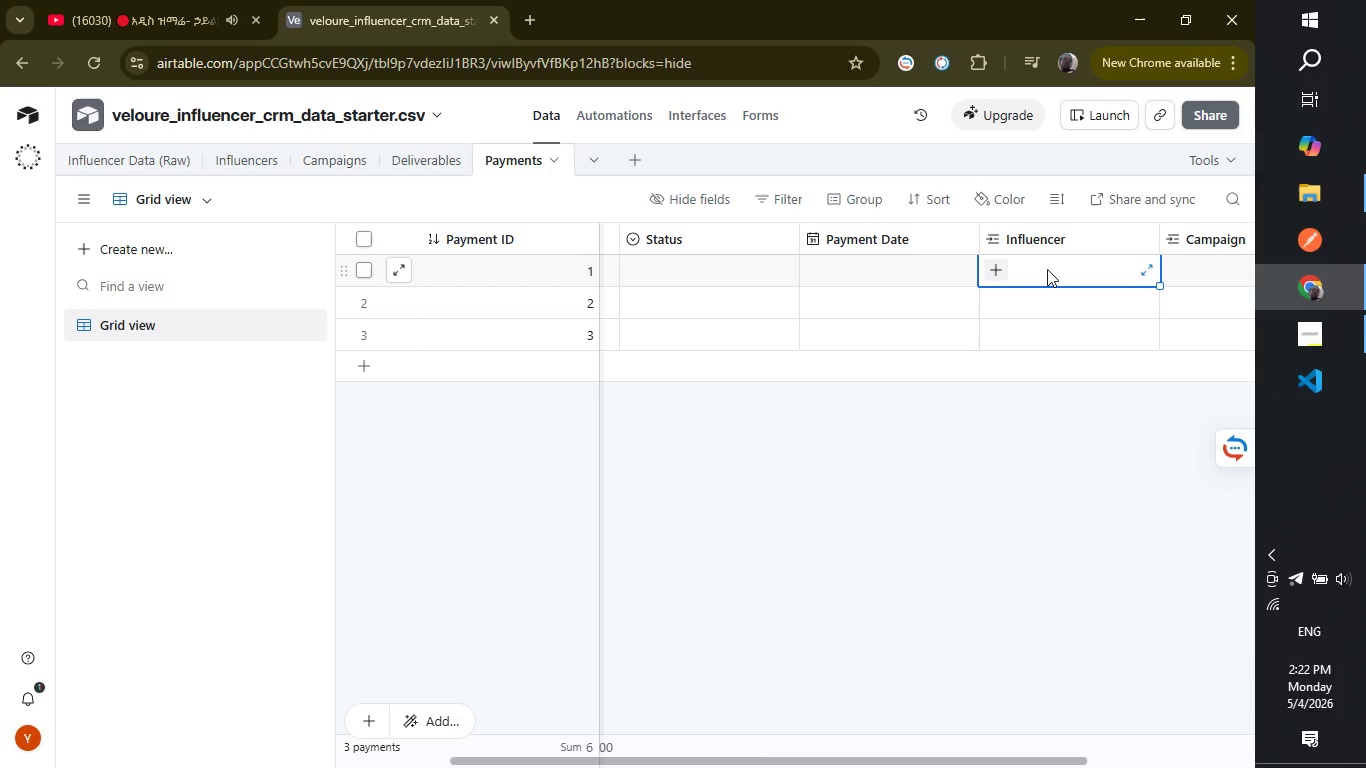 
type(dfs)
 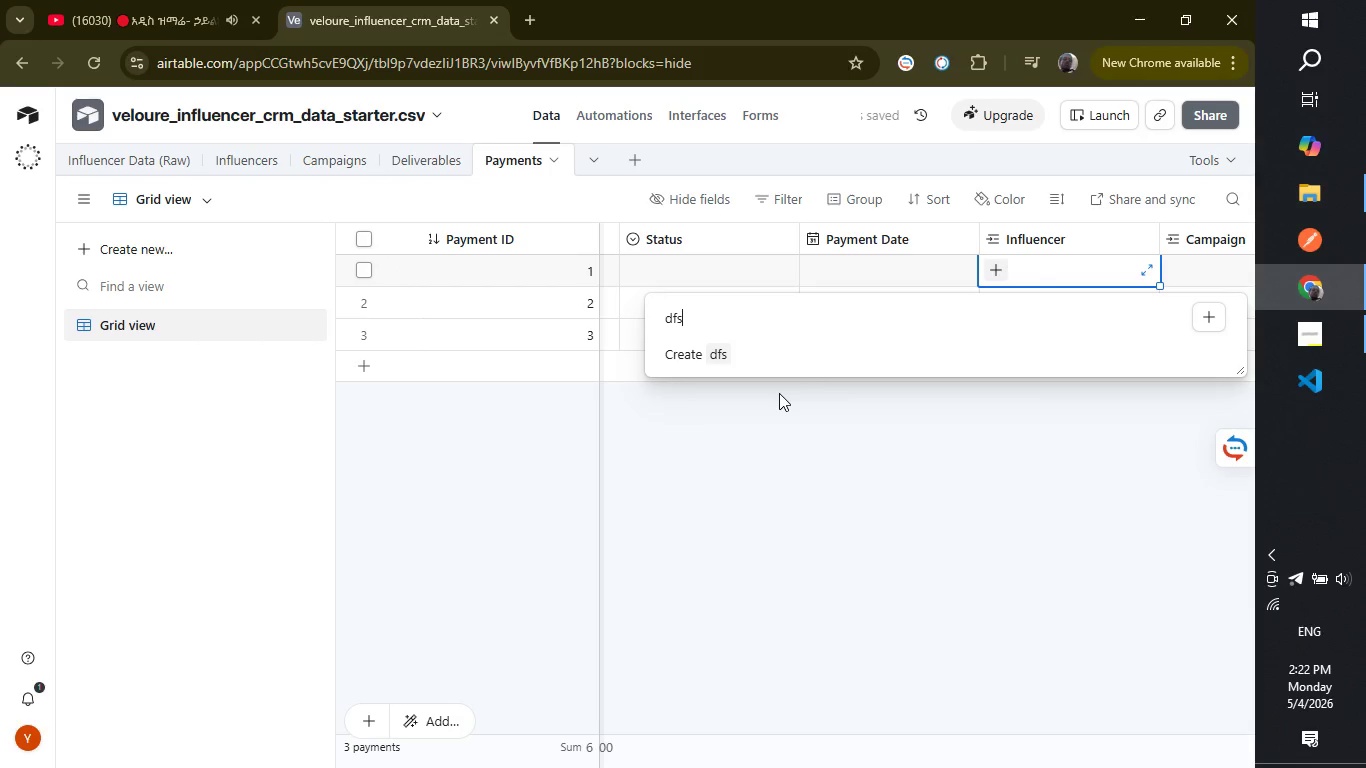 
hold_key(key=Backspace, duration=0.62)
 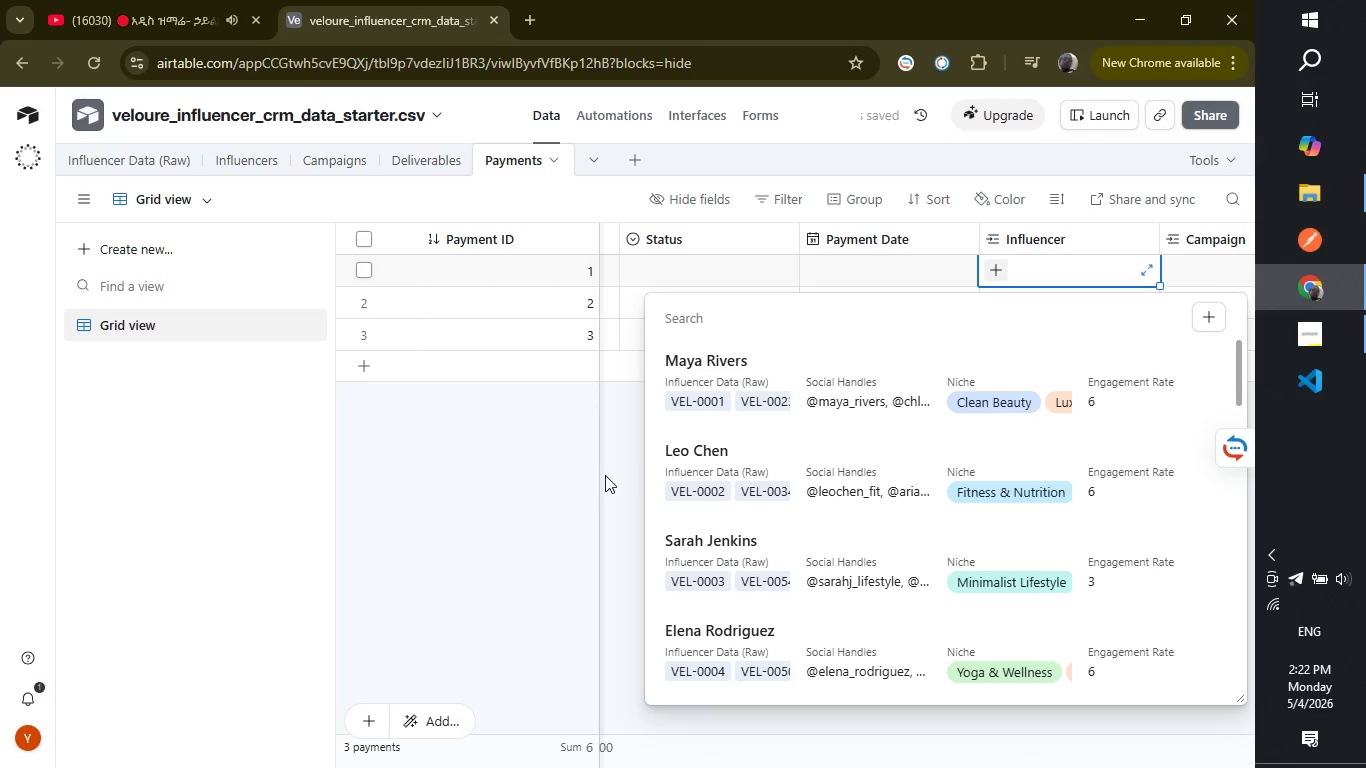 
wait(8.05)
 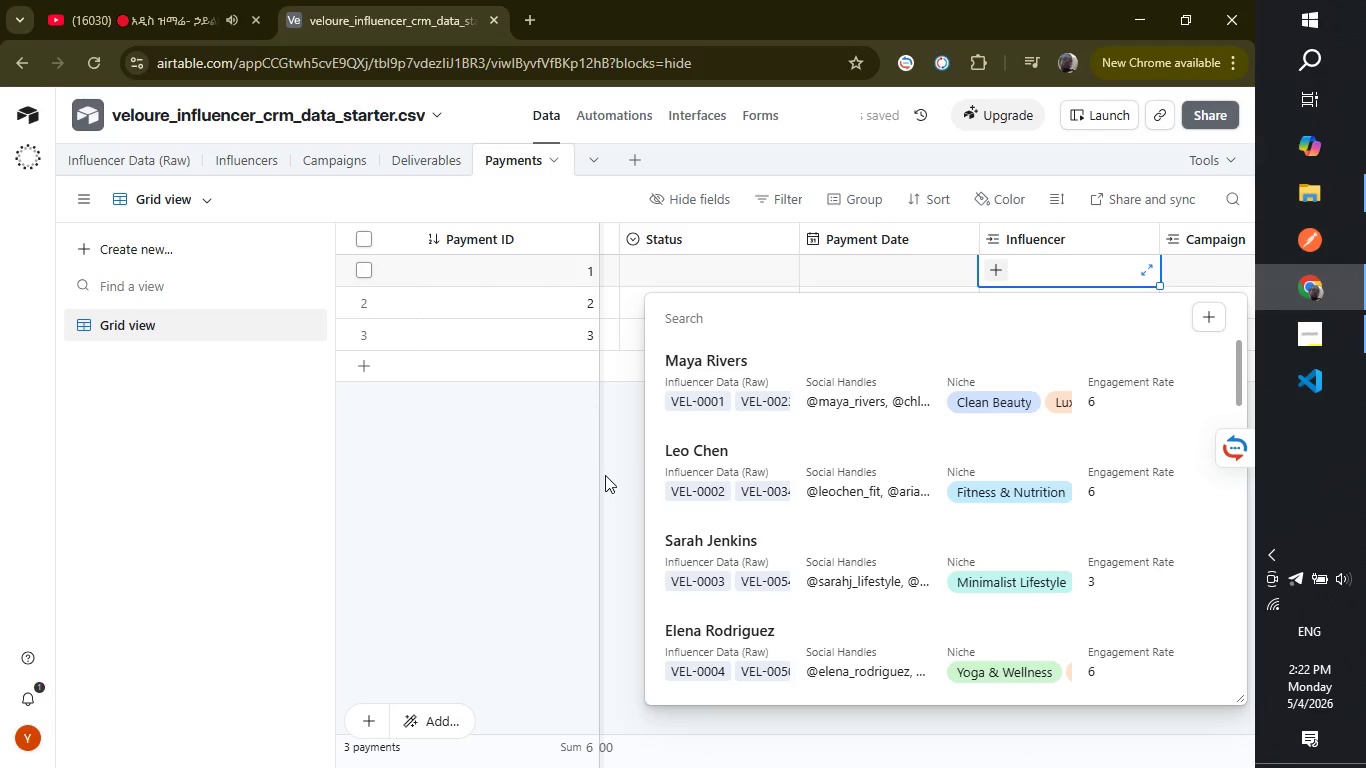 
left_click([617, 493])
 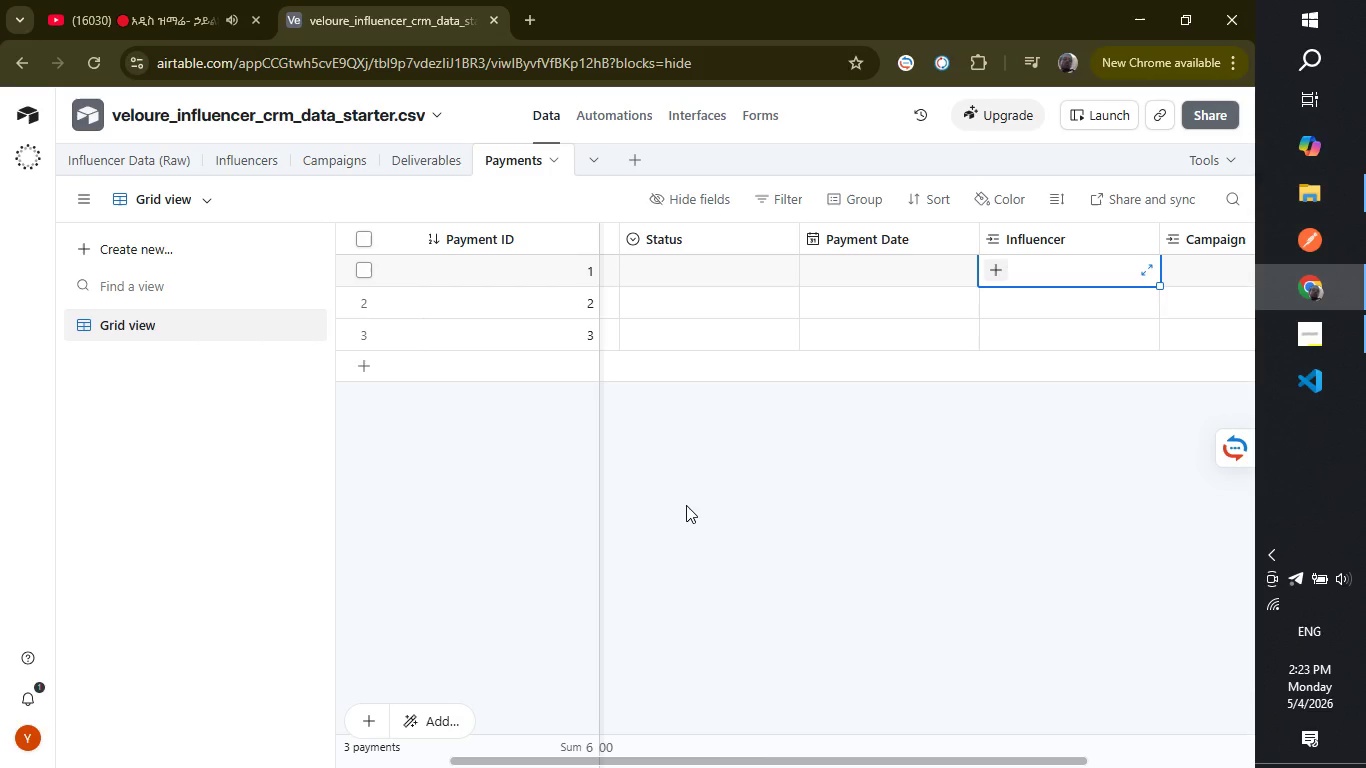 
wait(53.19)
 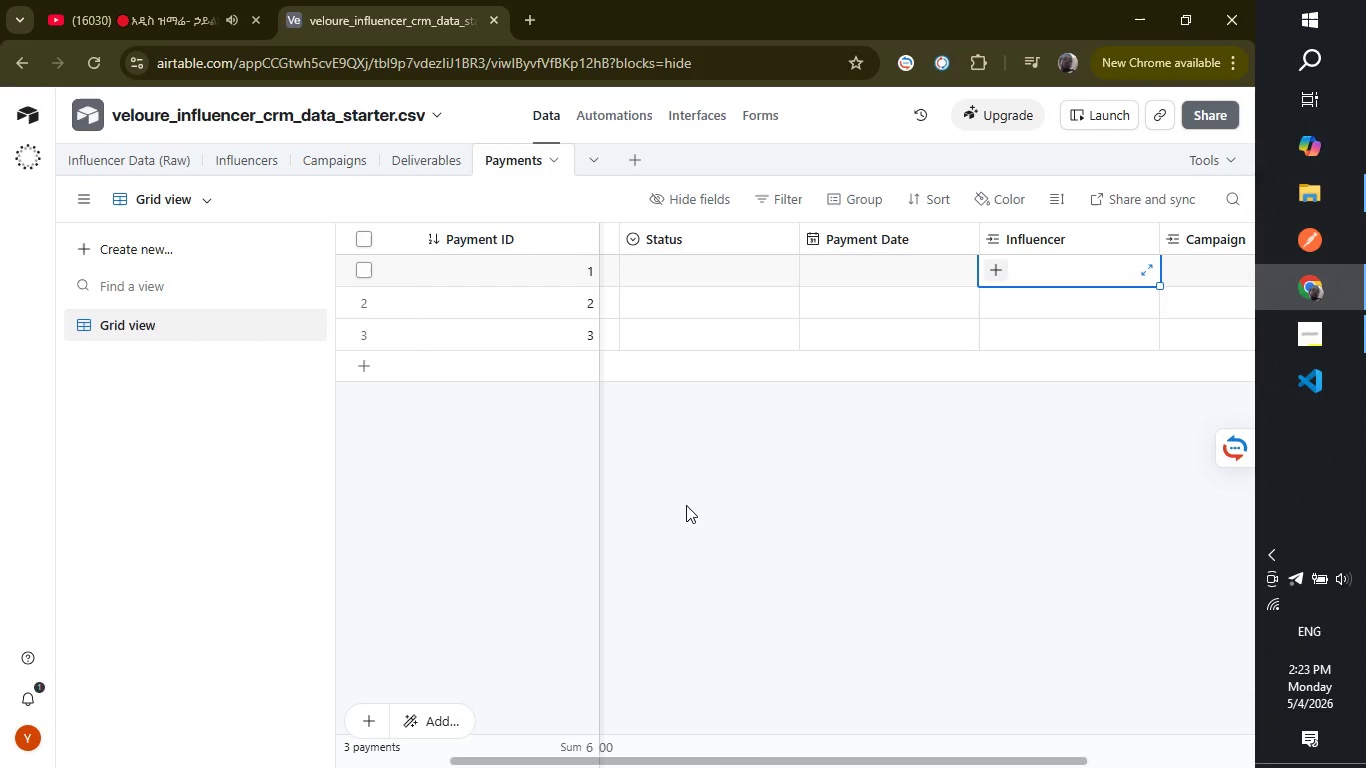 
left_click([251, 155])
 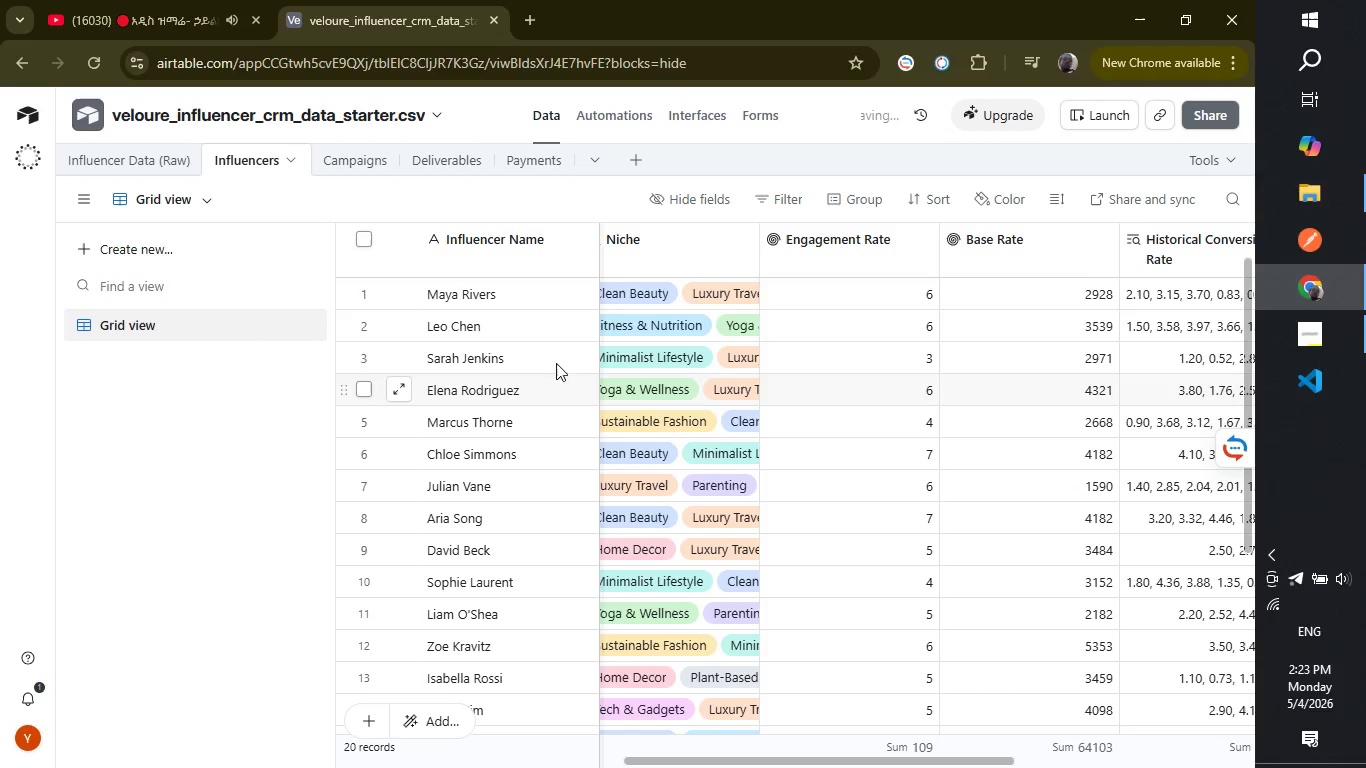 
left_click([447, 294])
 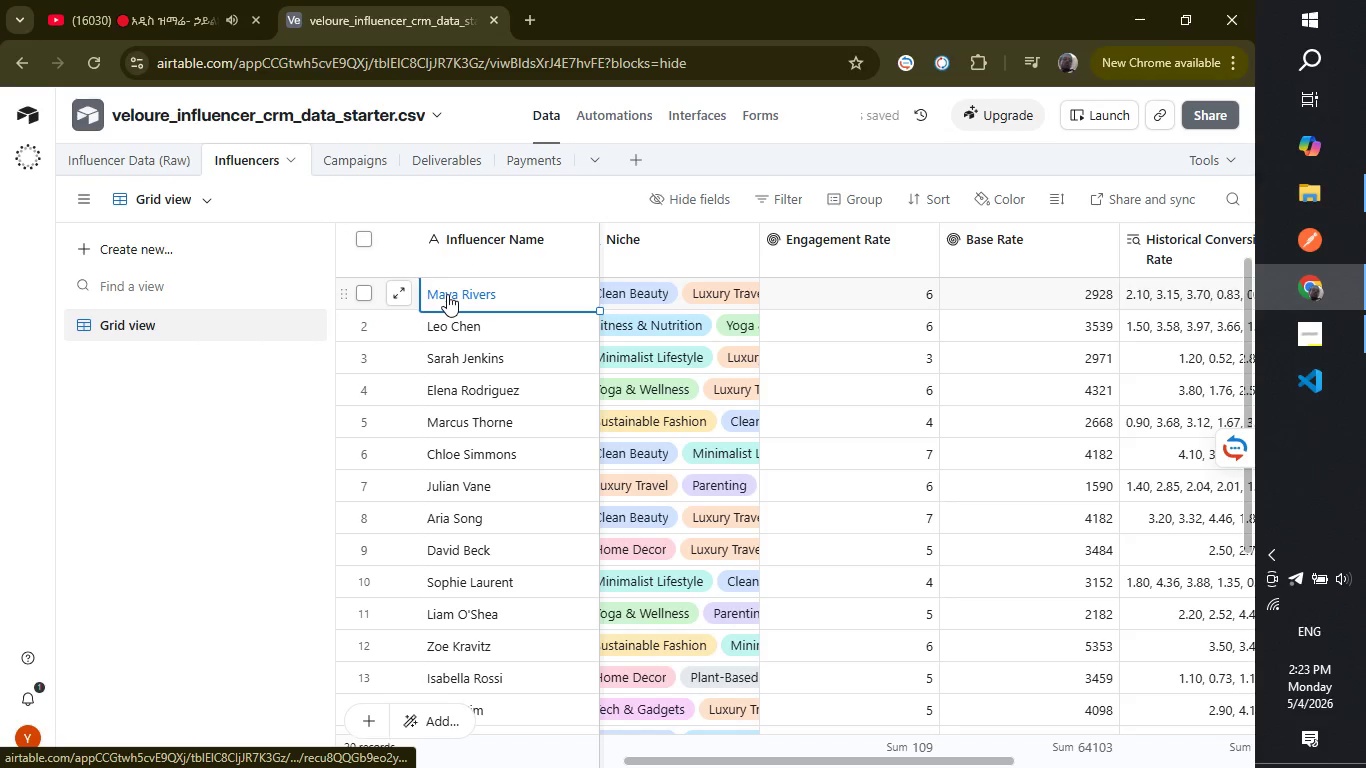 